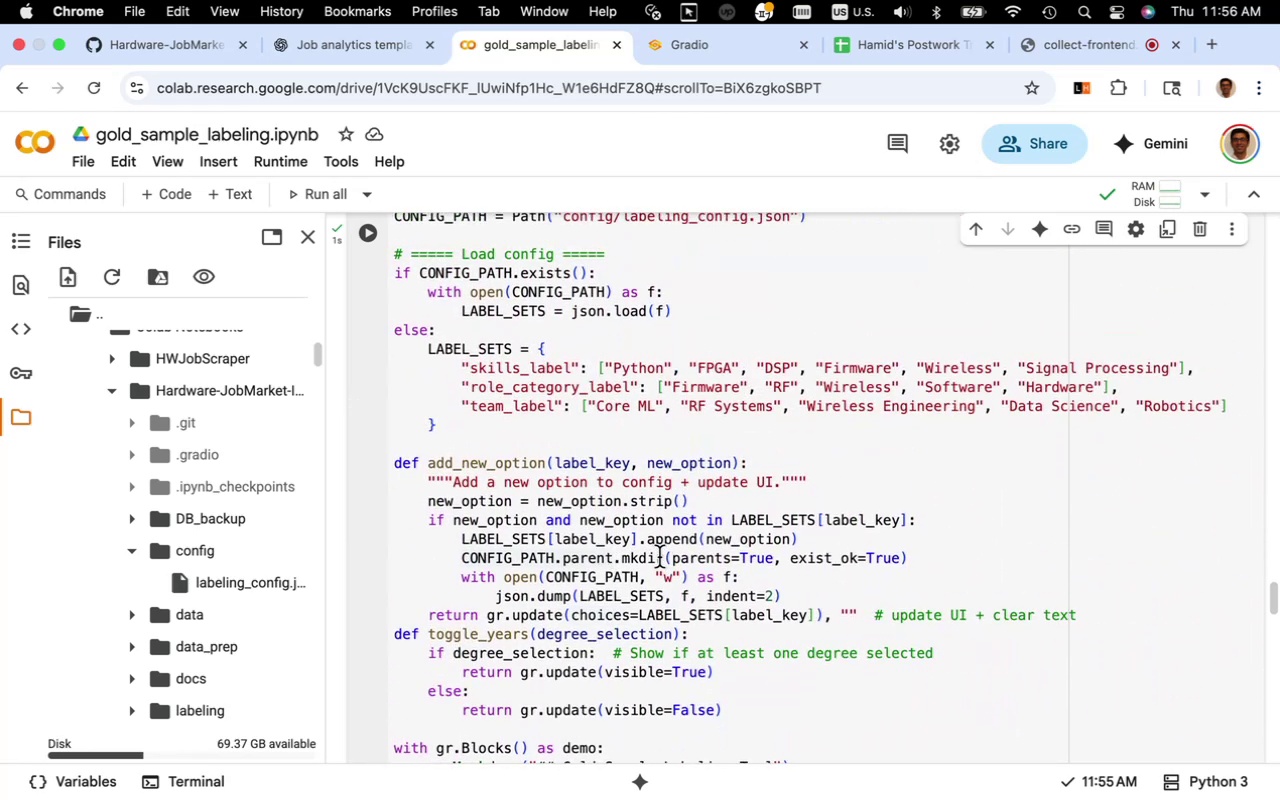 
scroll: coordinate [604, 532], scroll_direction: down, amount: 27.0
 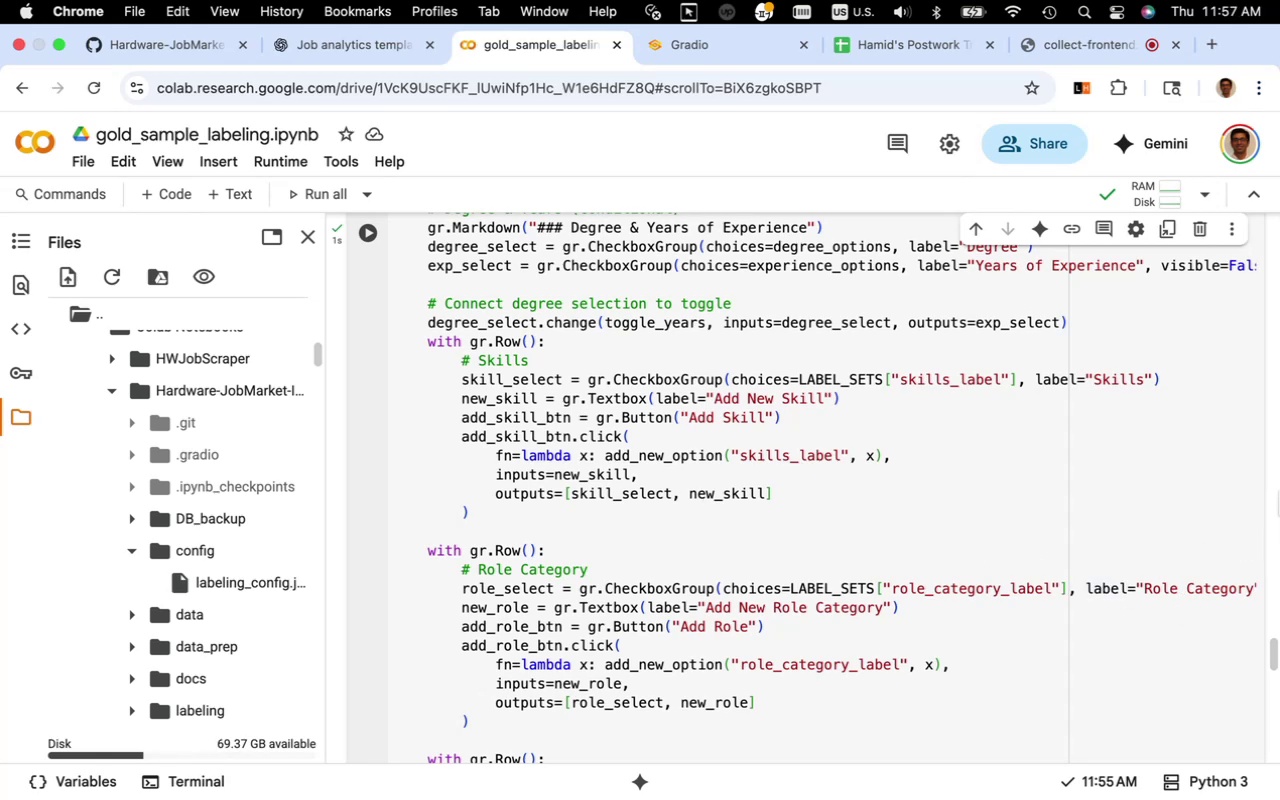 
wait(52.1)
 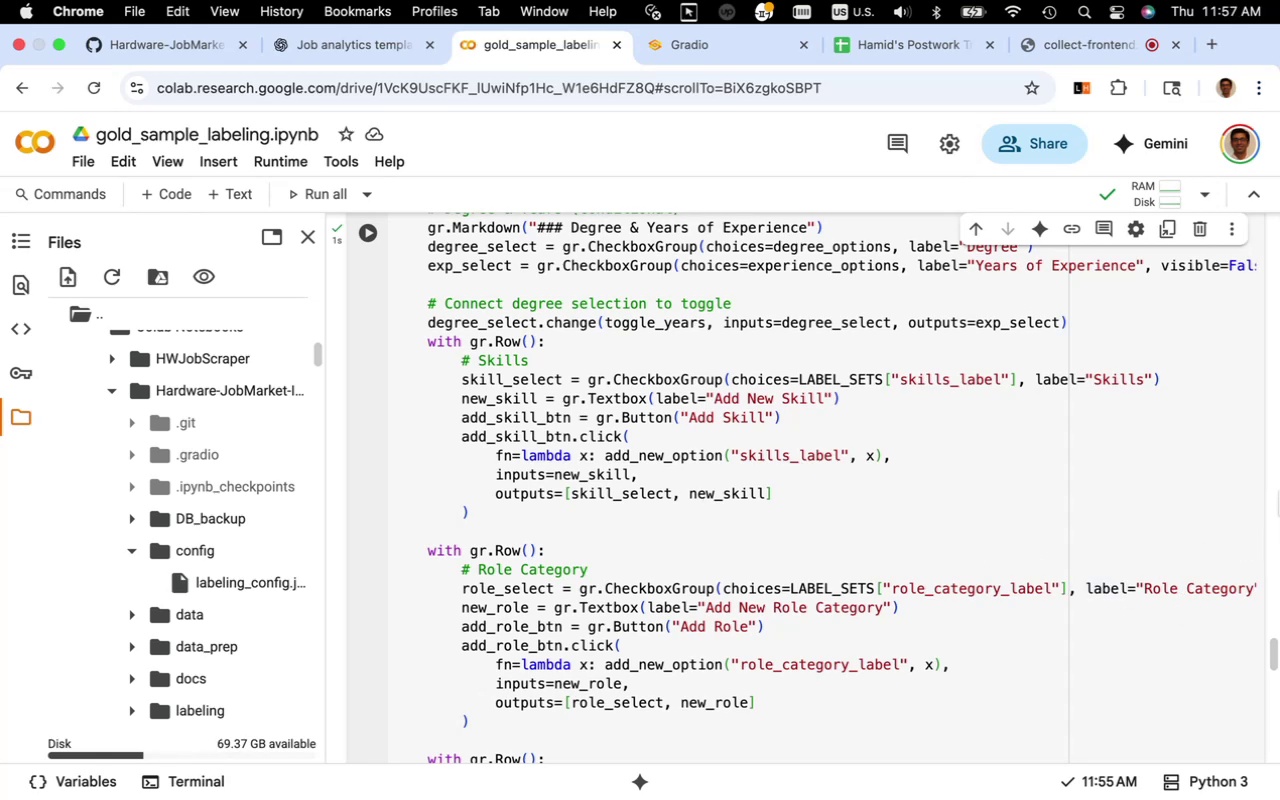 
scroll: coordinate [785, 503], scroll_direction: up, amount: 39.0
 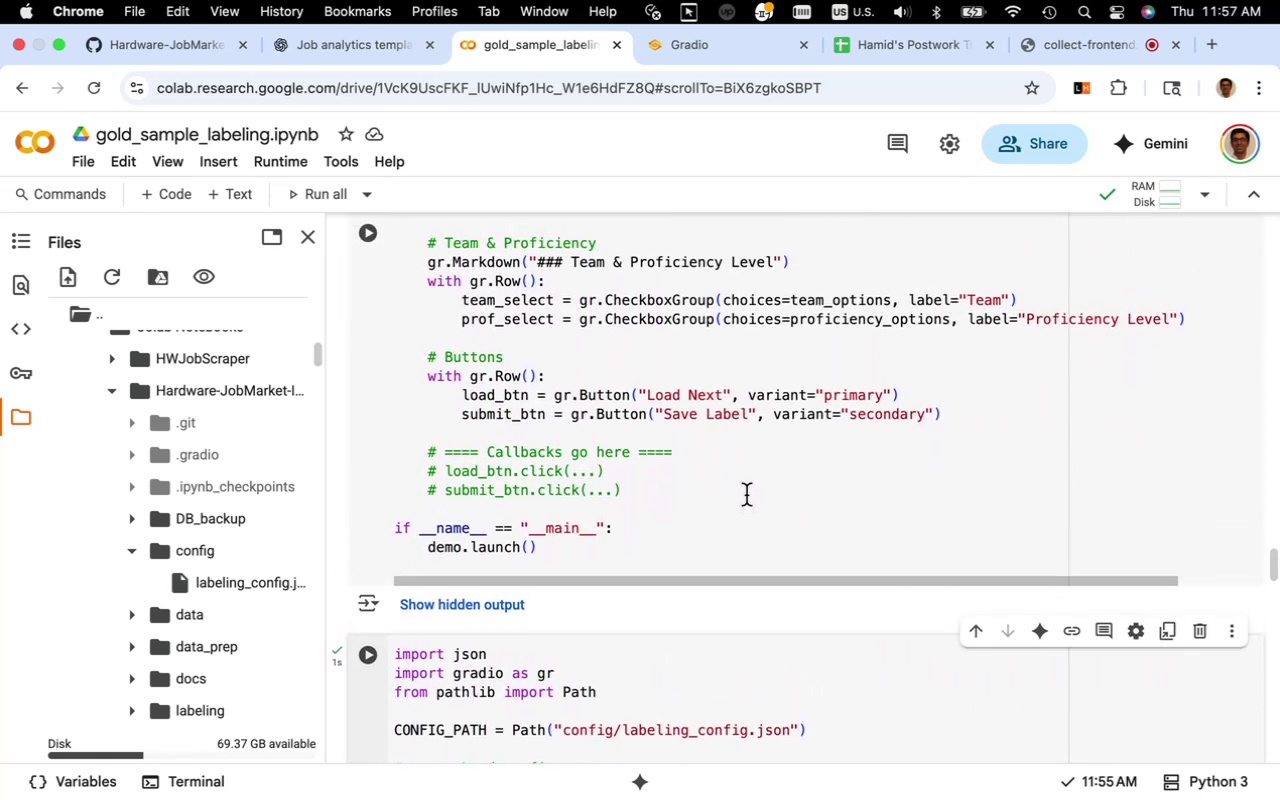 
left_click_drag(start_coordinate=[962, 417], to_coordinate=[392, 379])
 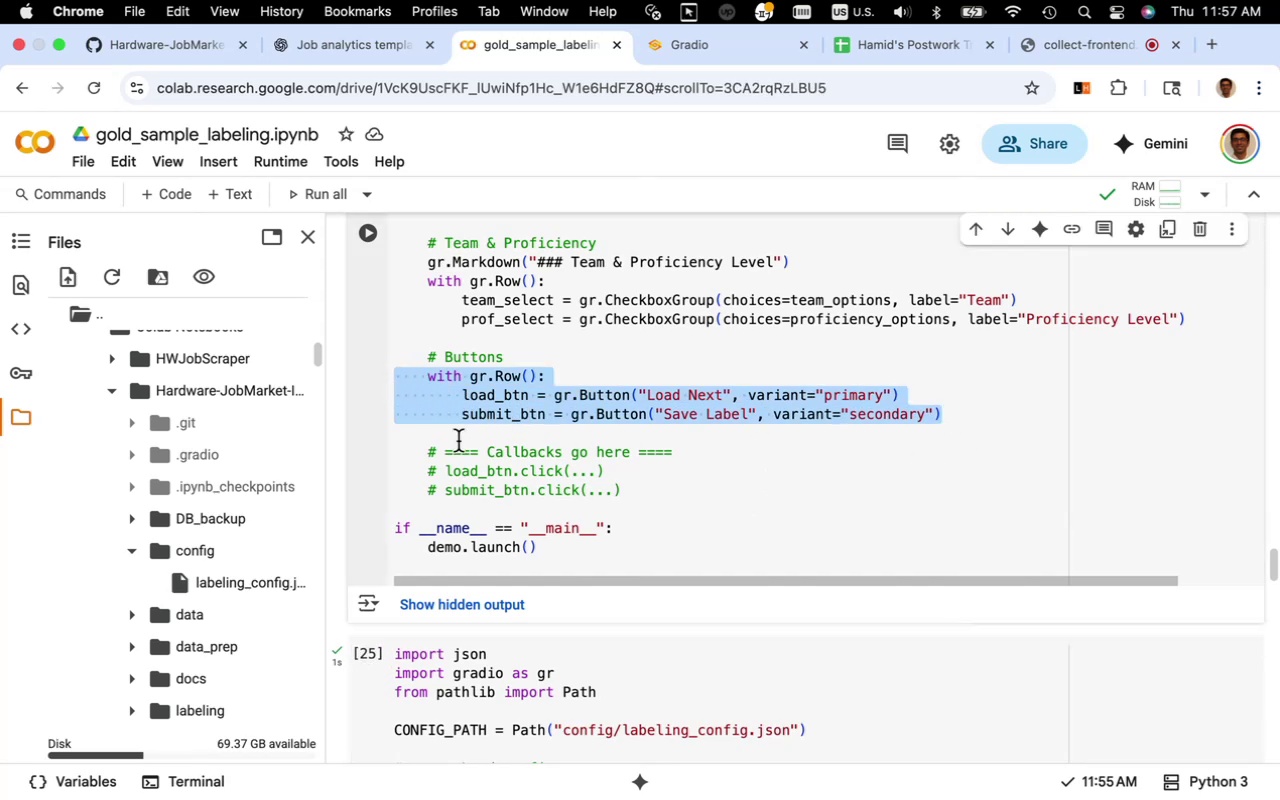 
key(Meta+C)
 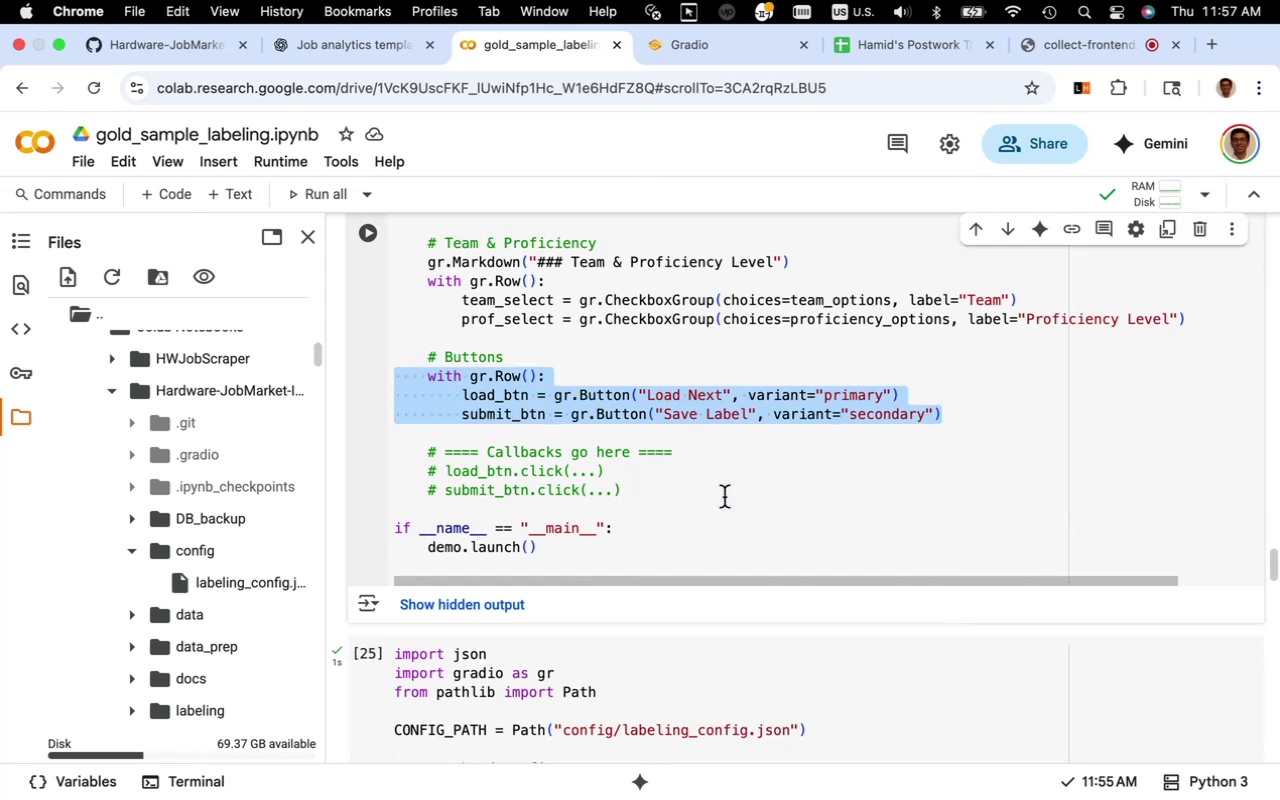 
scroll: coordinate [724, 497], scroll_direction: down, amount: 4.0
 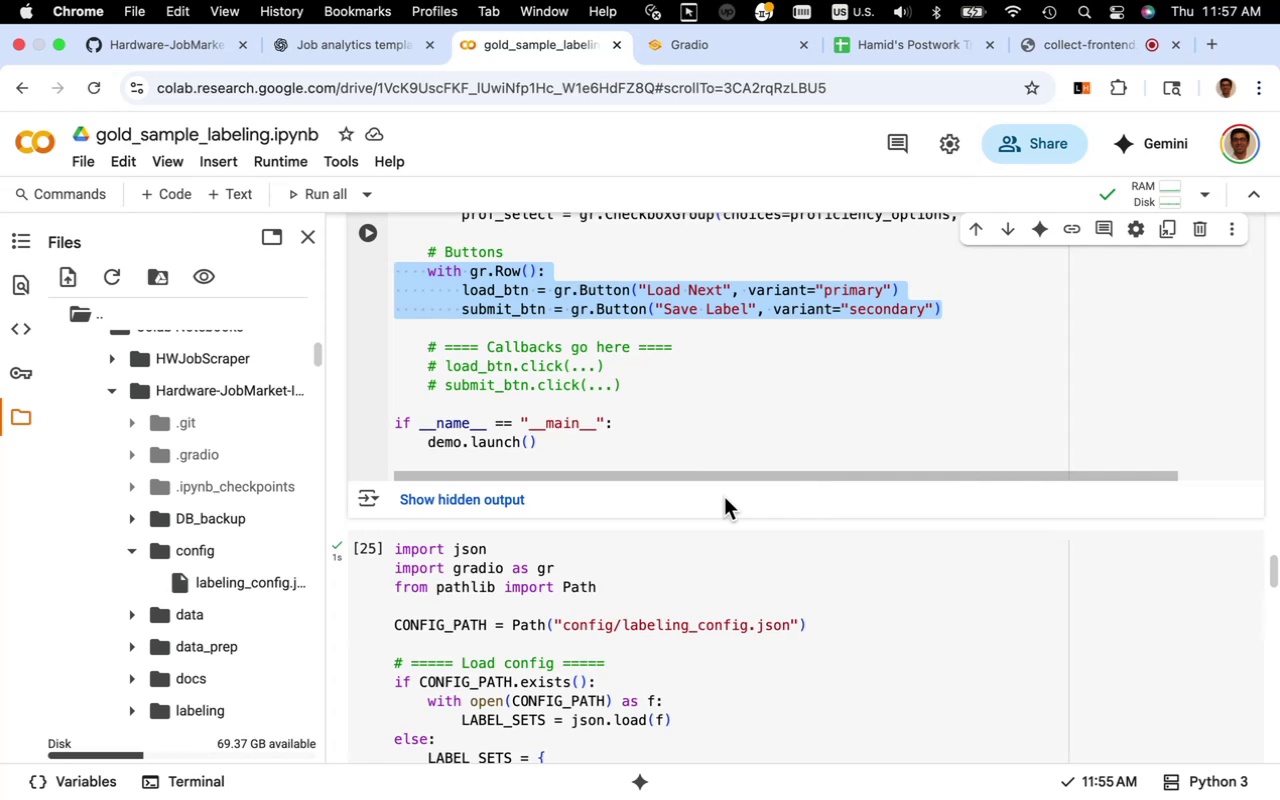 
wait(7.43)
 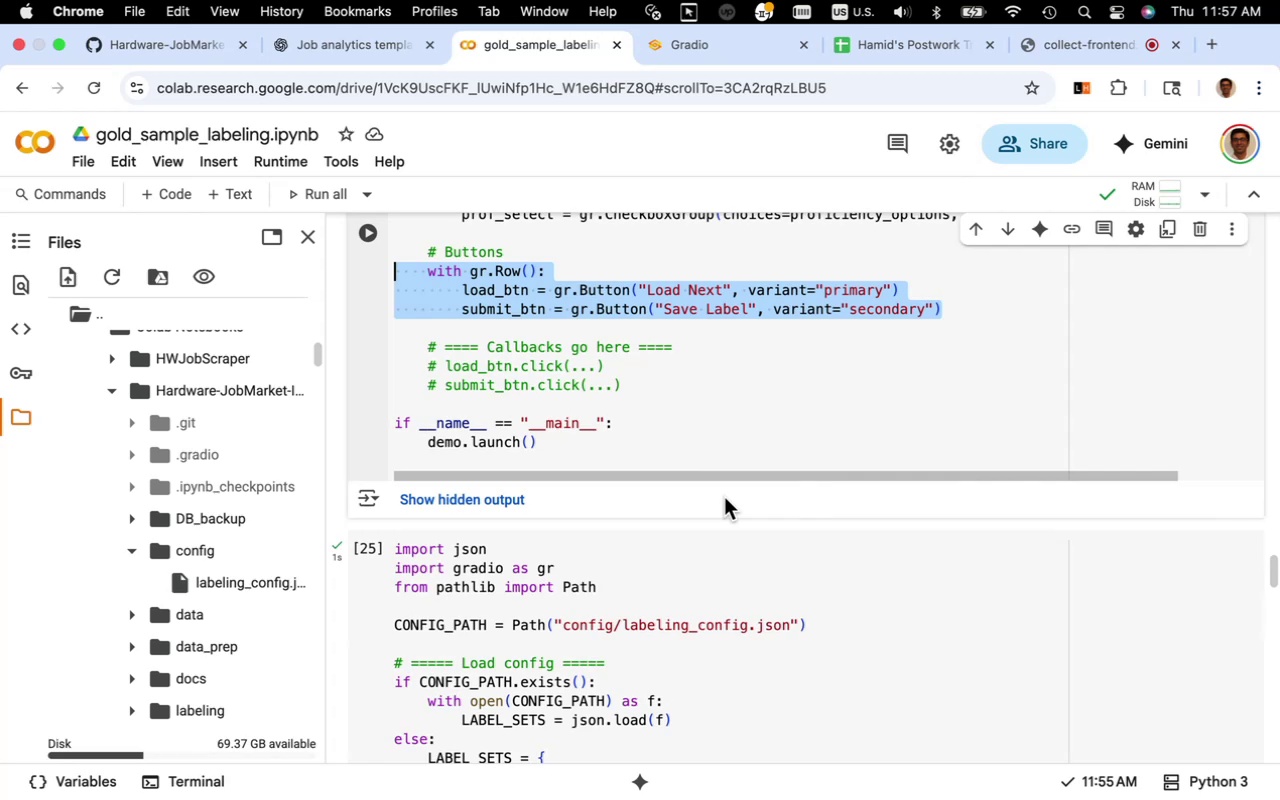 
scroll: coordinate [724, 497], scroll_direction: down, amount: 41.0
 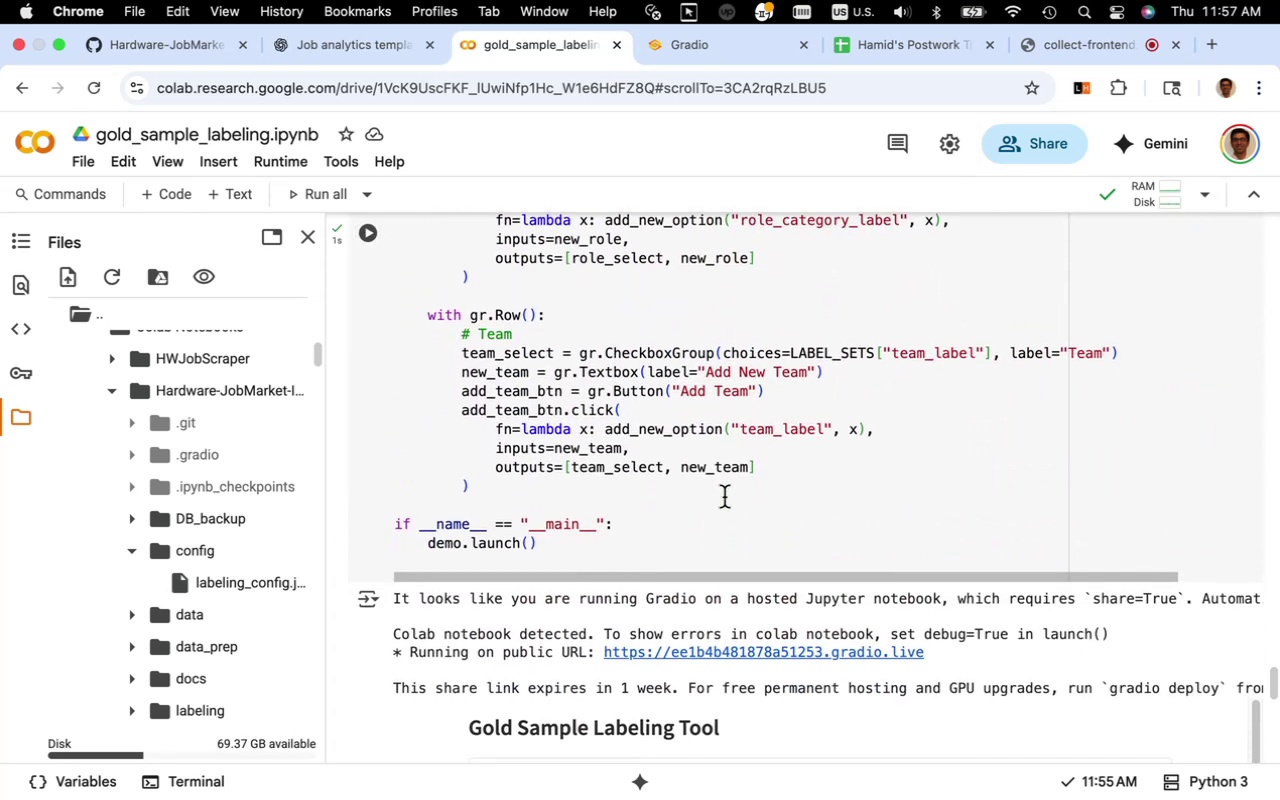 
left_click([724, 497])
 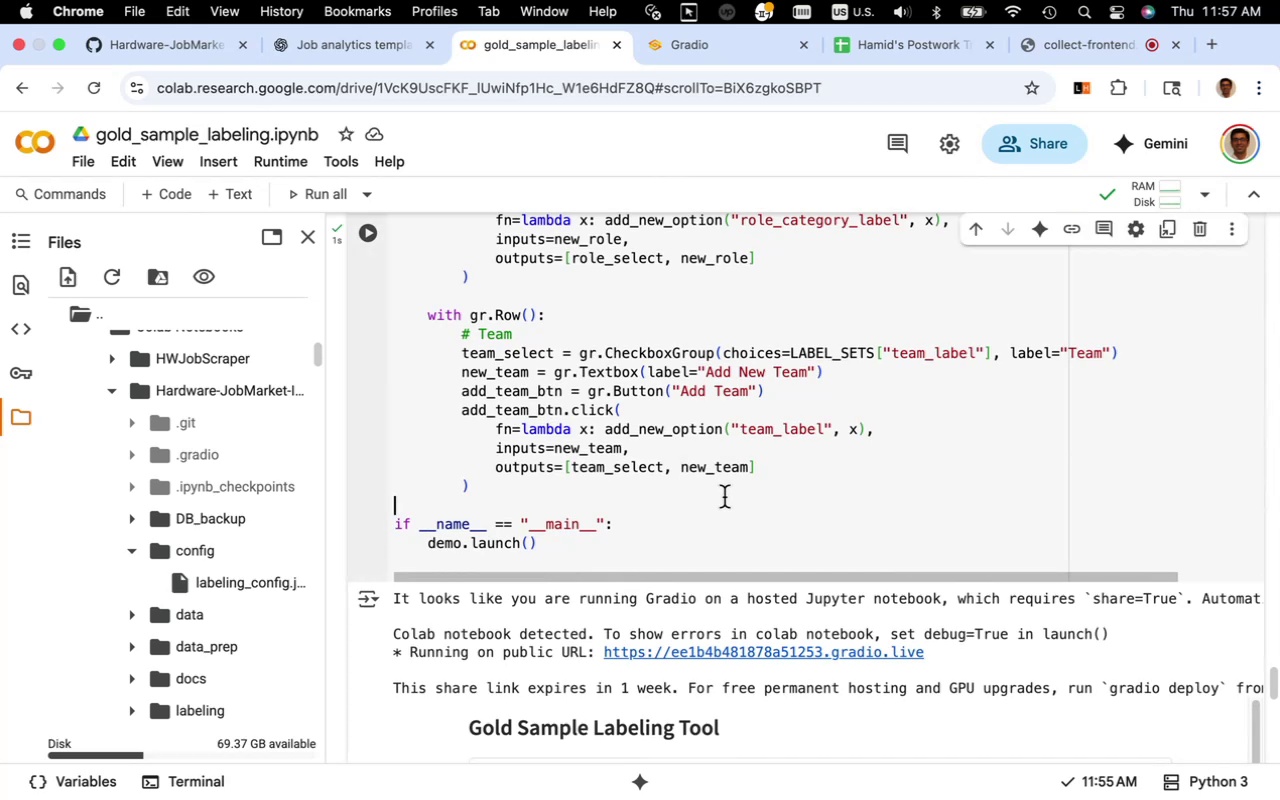 
hold_key(key=CommandLeft, duration=0.43)
 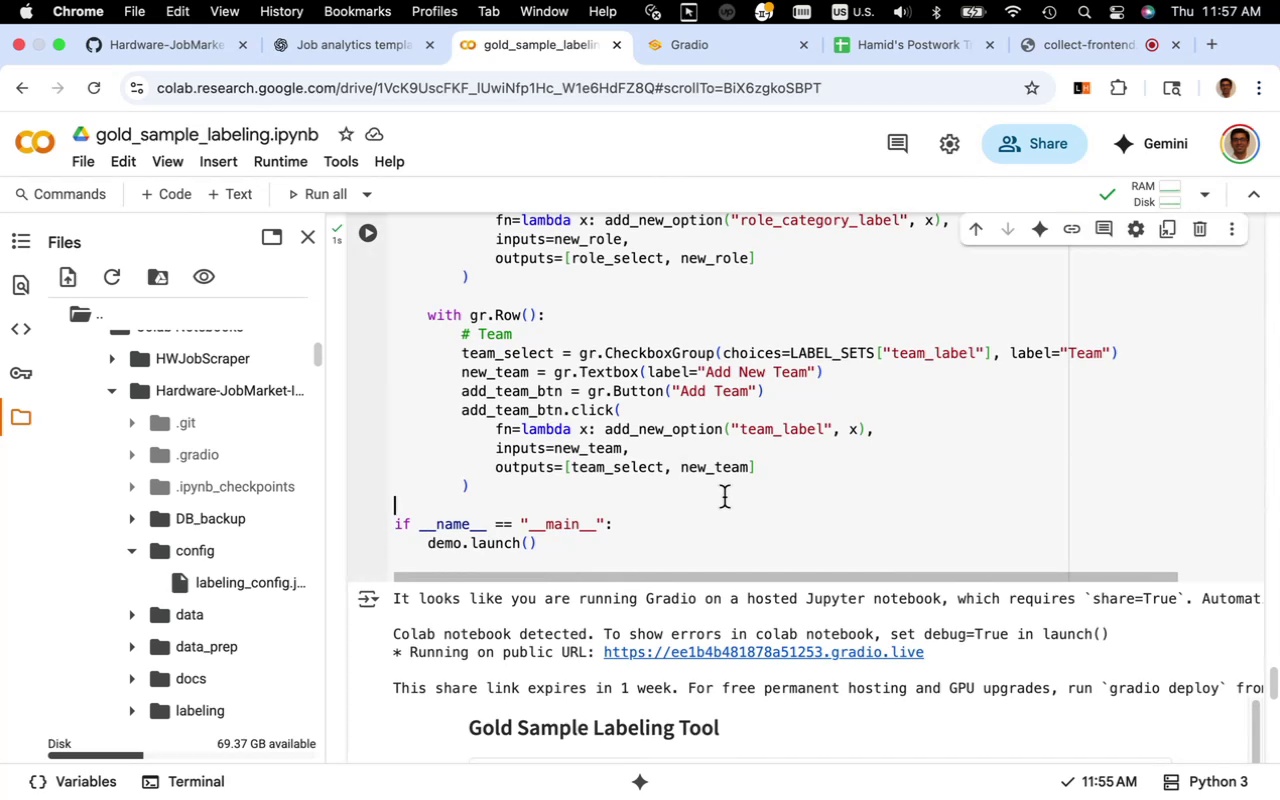 
key(Tab)
 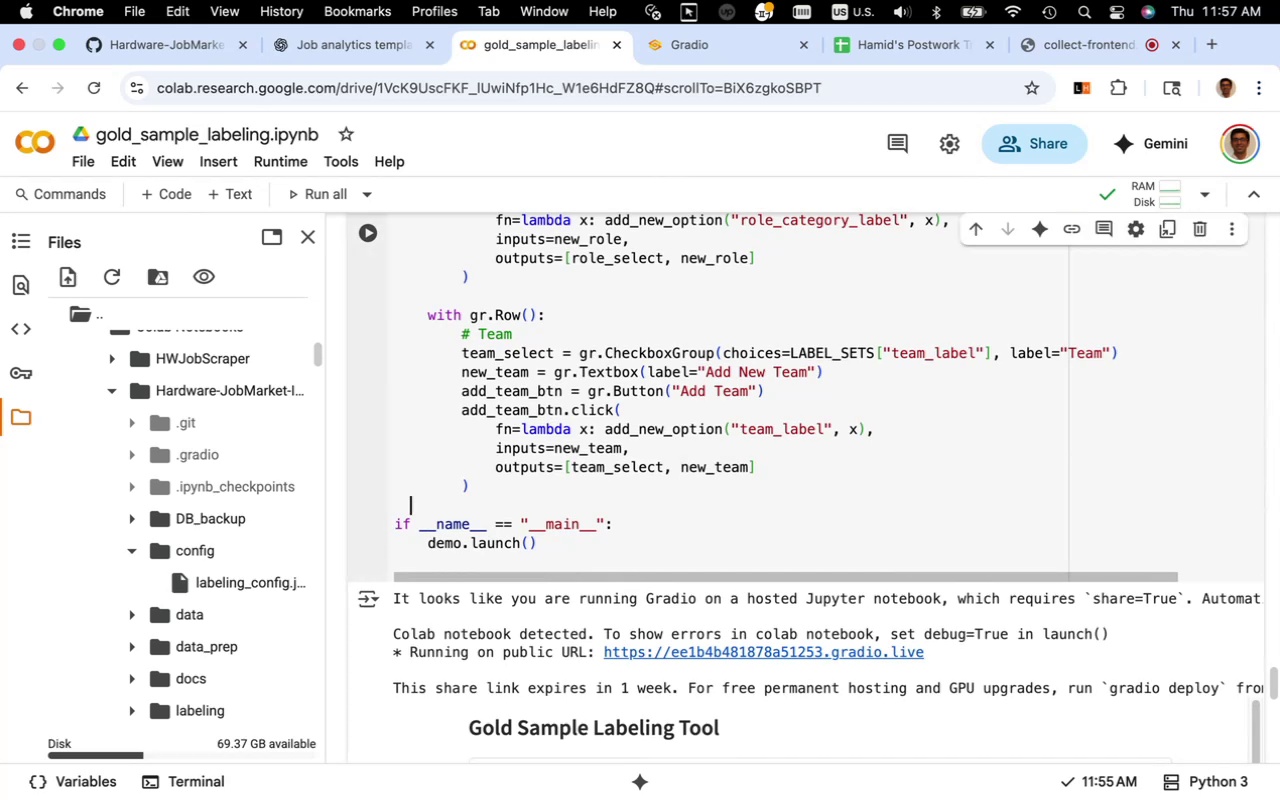 
key(Tab)
 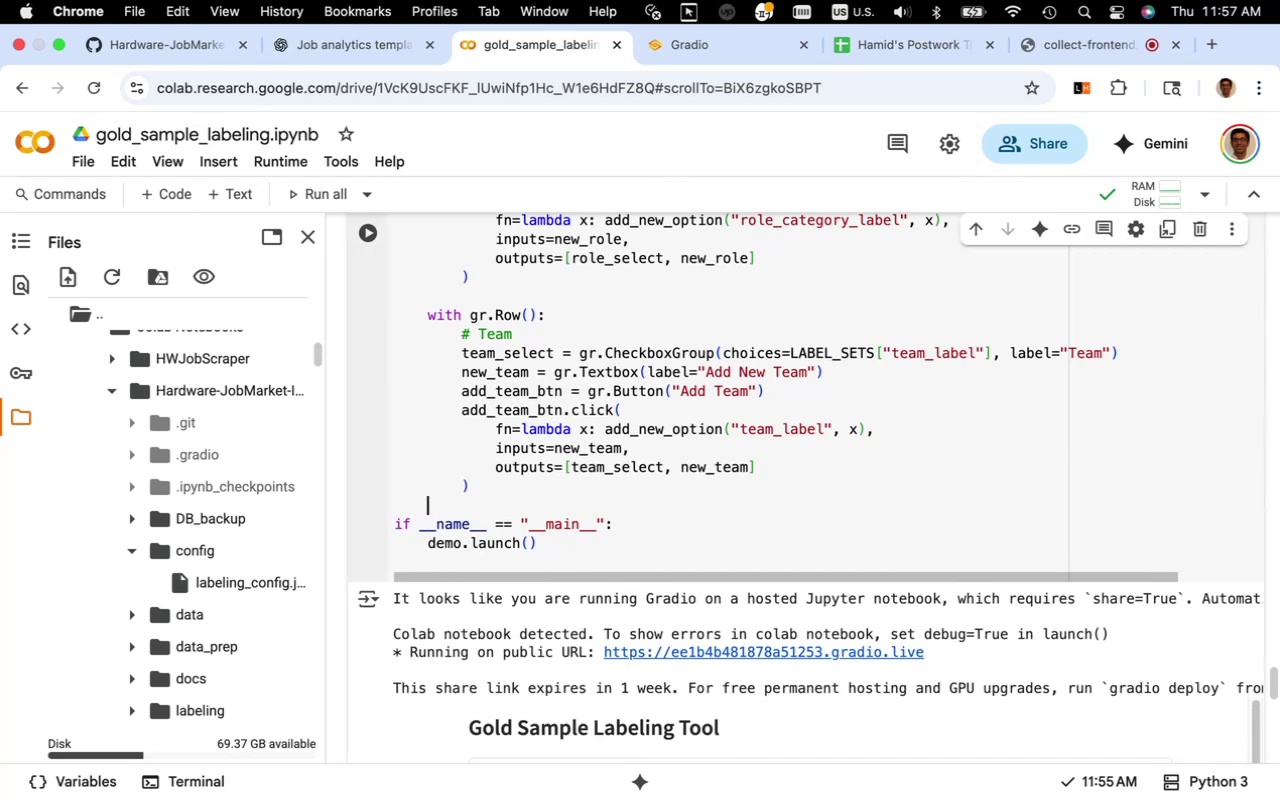 
key(Meta+V)
 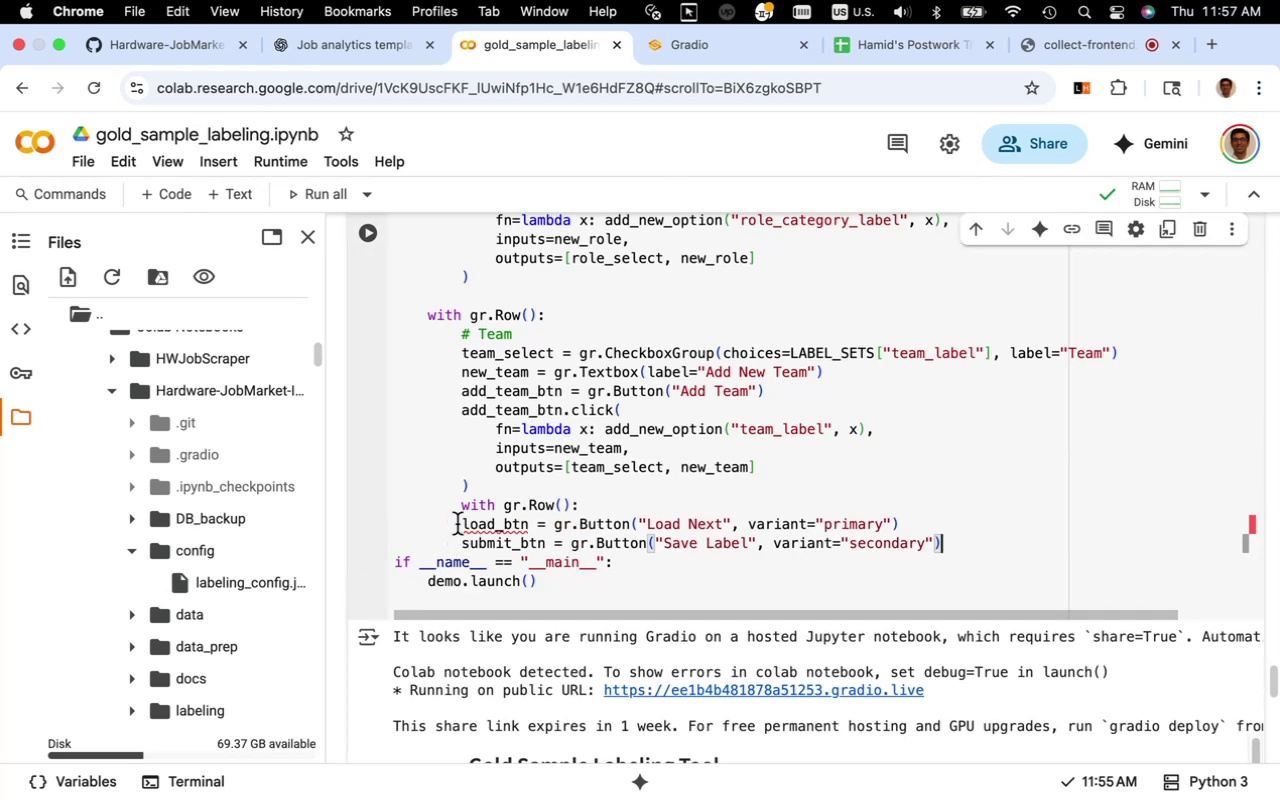 
left_click([460, 509])
 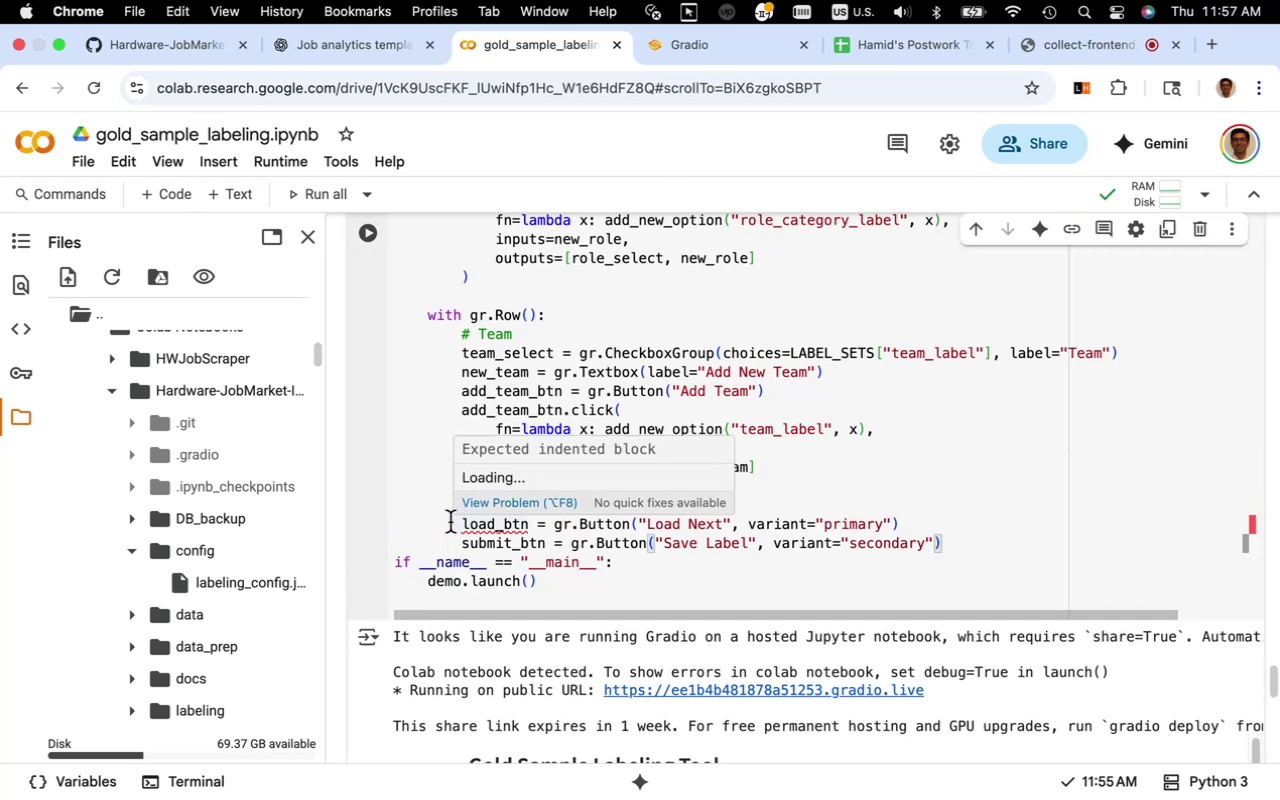 
left_click([450, 522])
 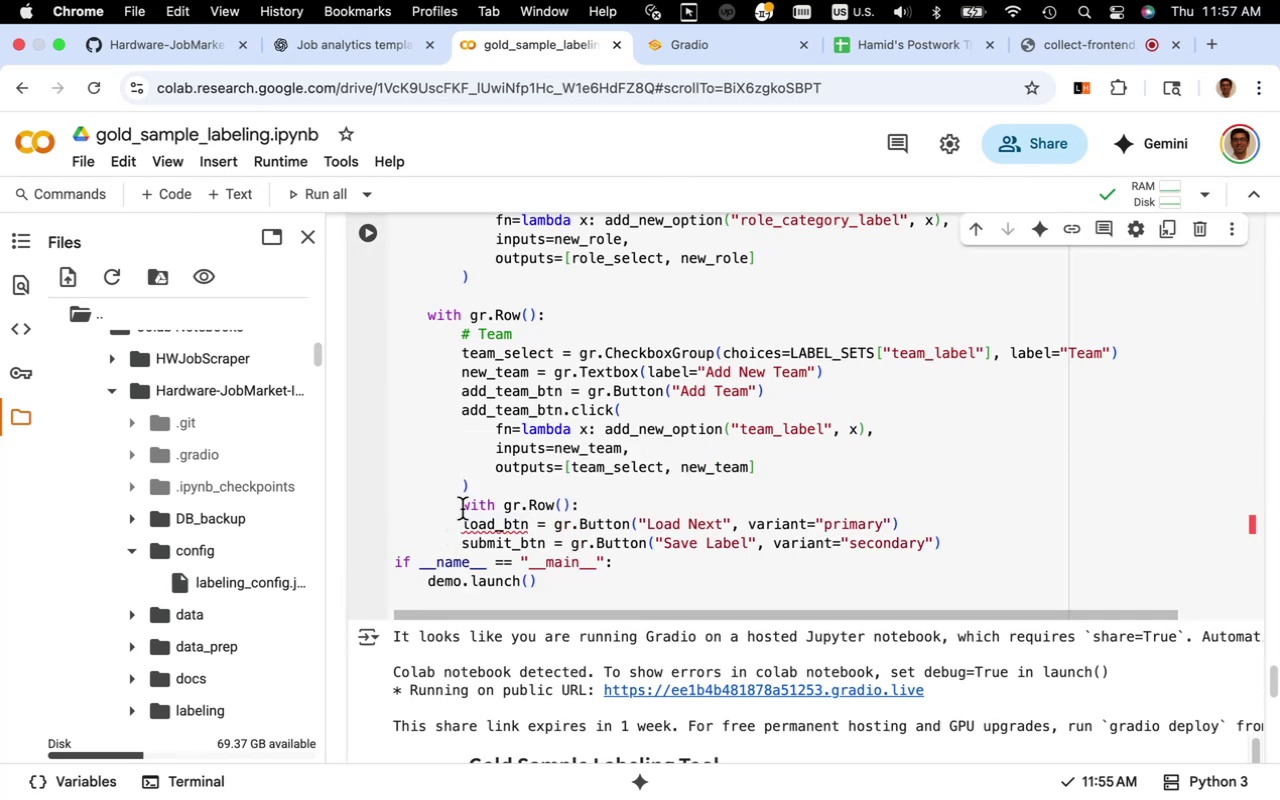 
left_click([462, 509])
 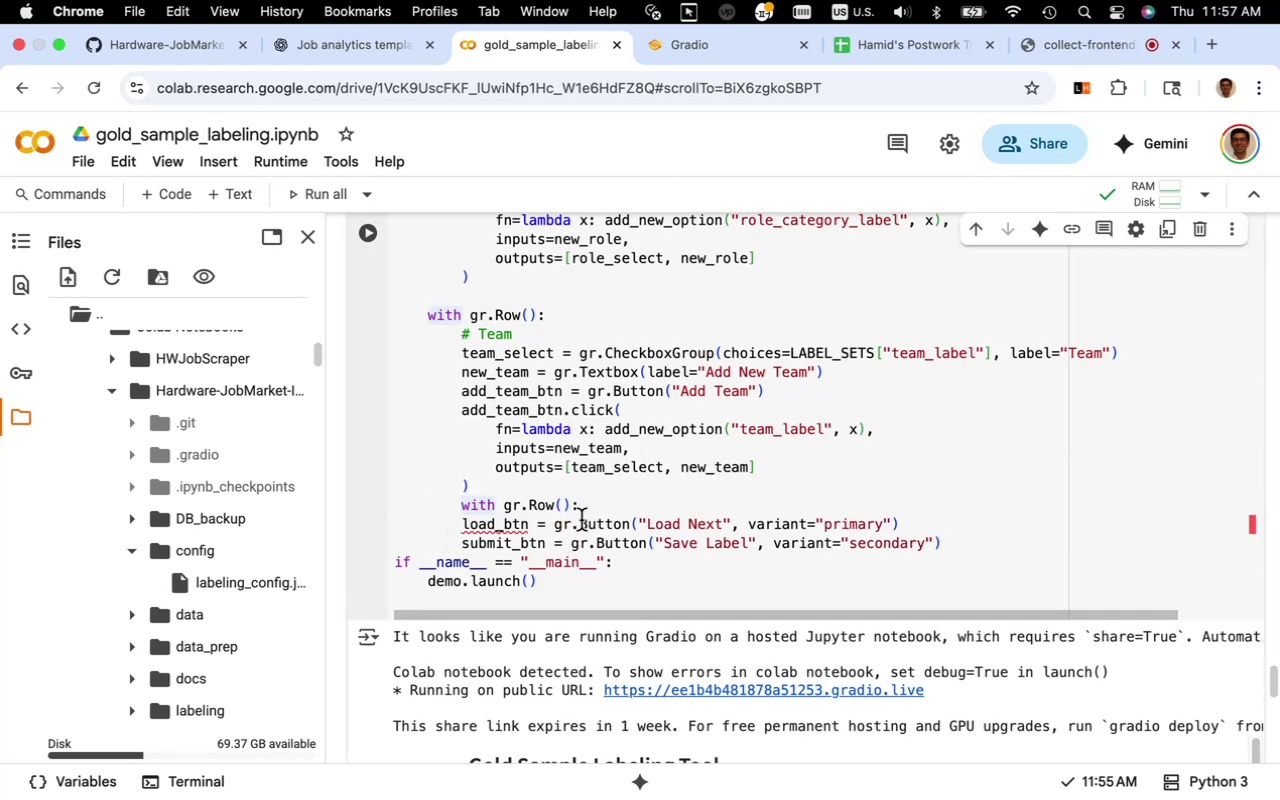 
key(Backspace)
 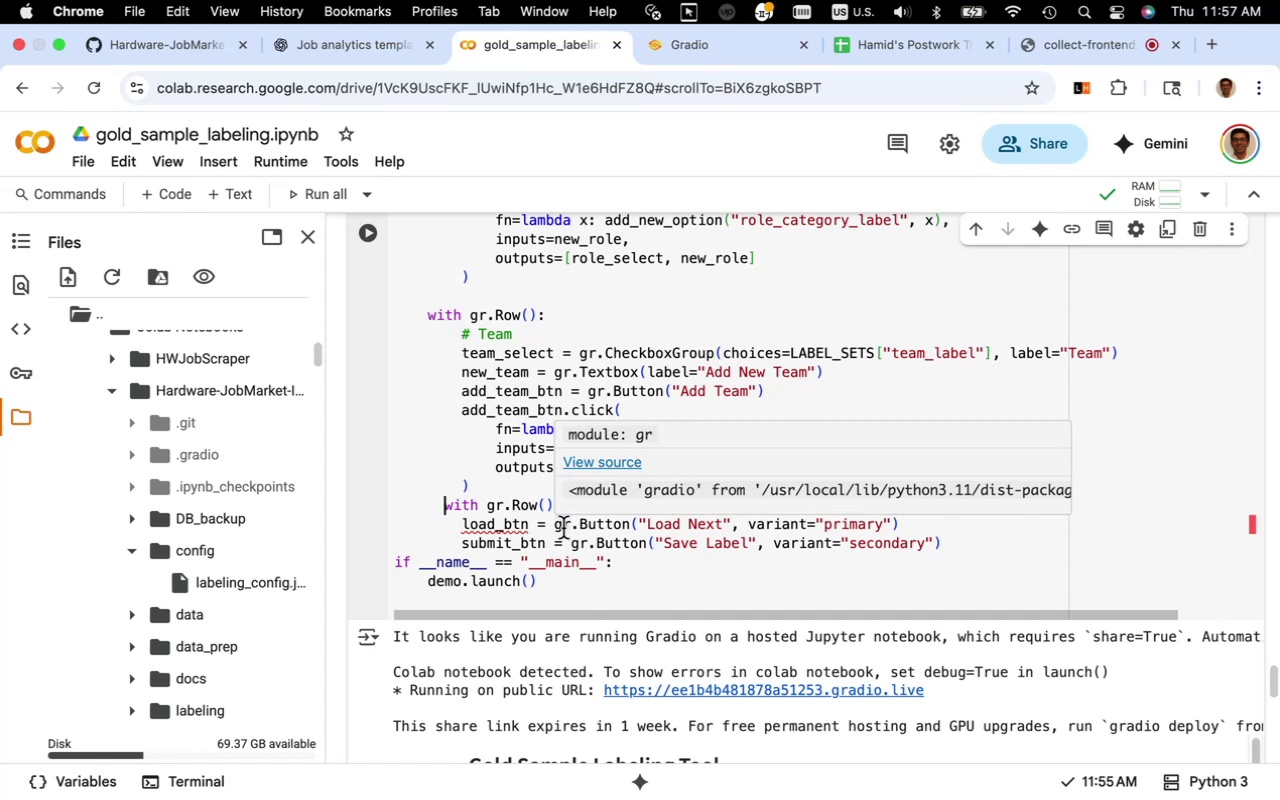 
key(Backspace)
 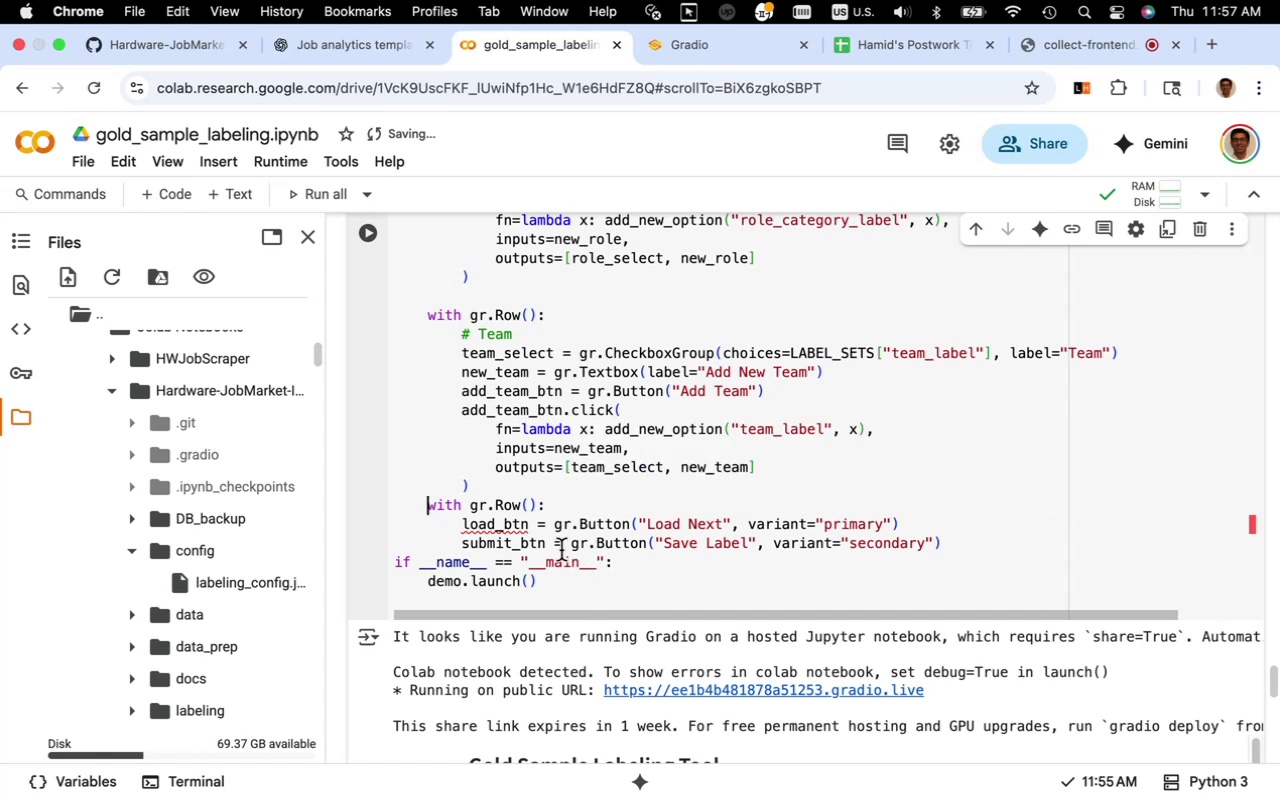 
left_click([504, 528])
 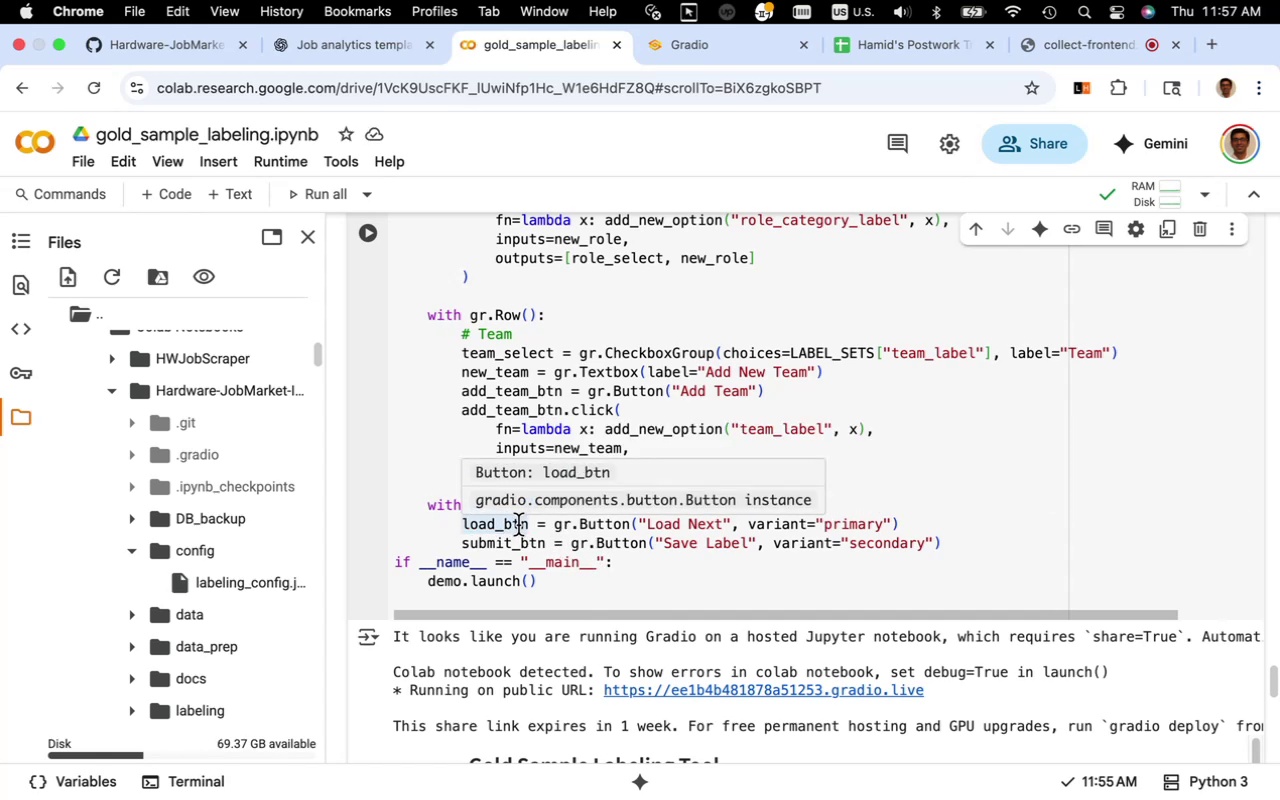 
wait(7.76)
 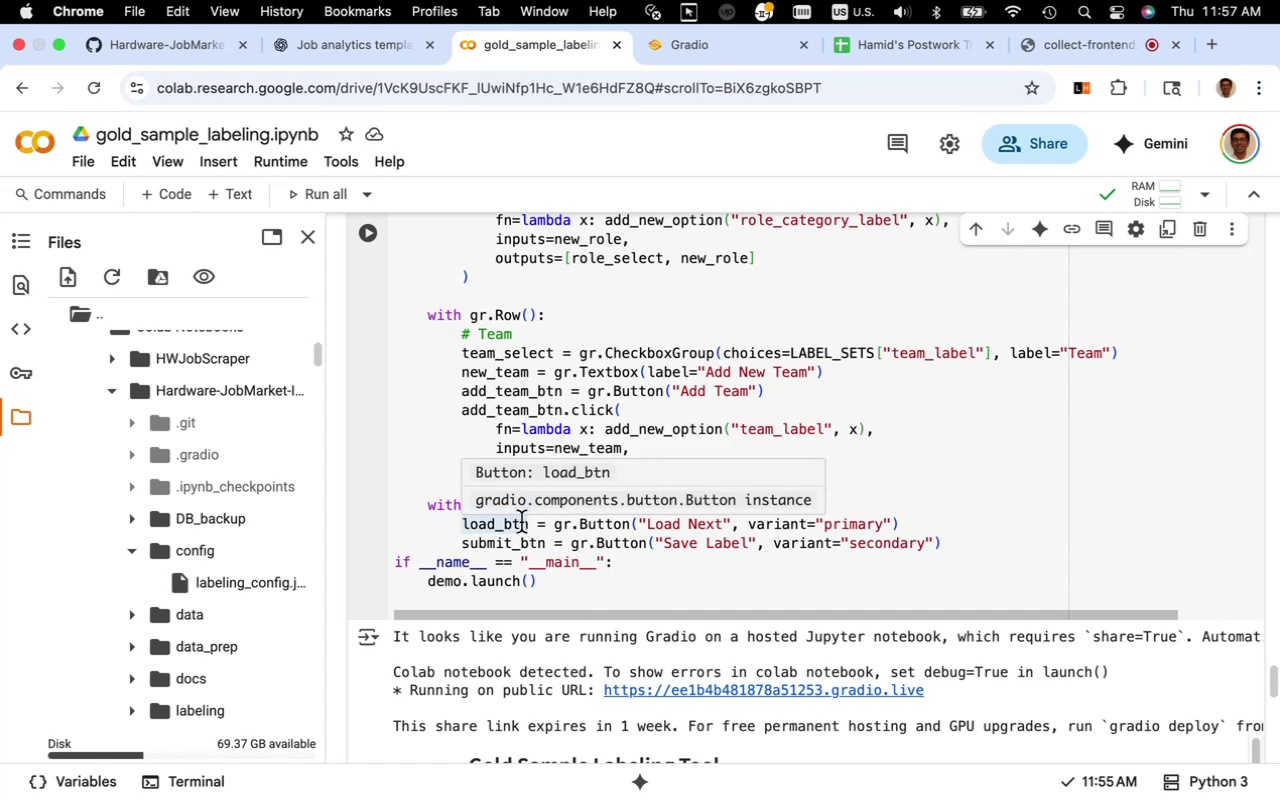 
scroll: coordinate [518, 525], scroll_direction: up, amount: 1.0
 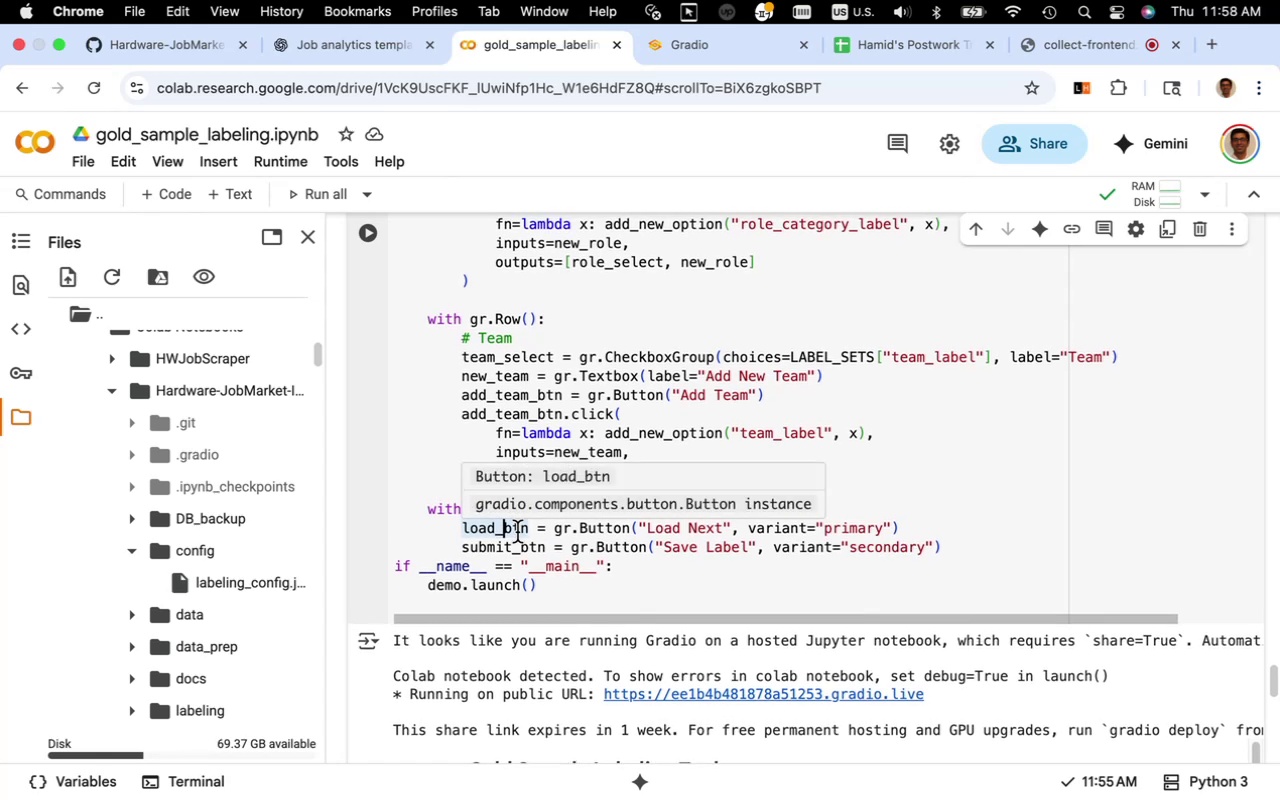 
wait(12.28)
 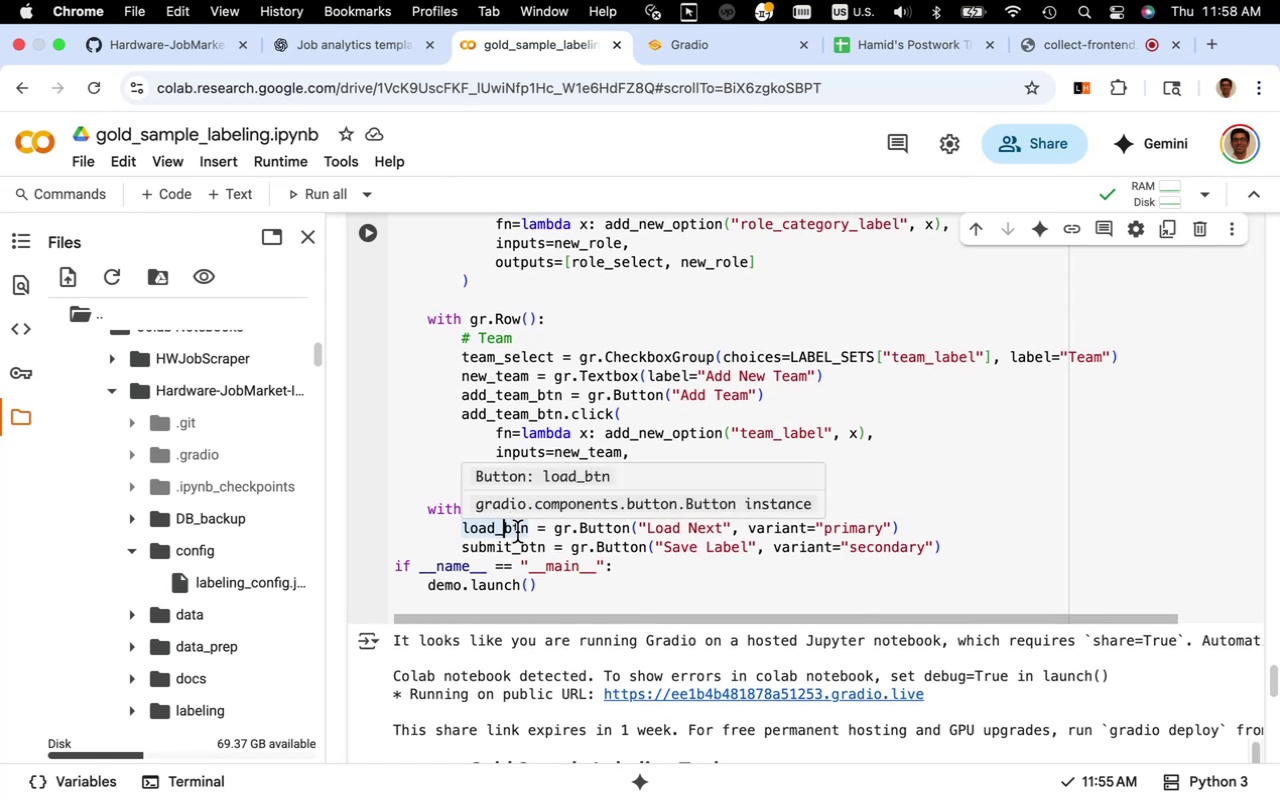 
left_click([368, 236])
 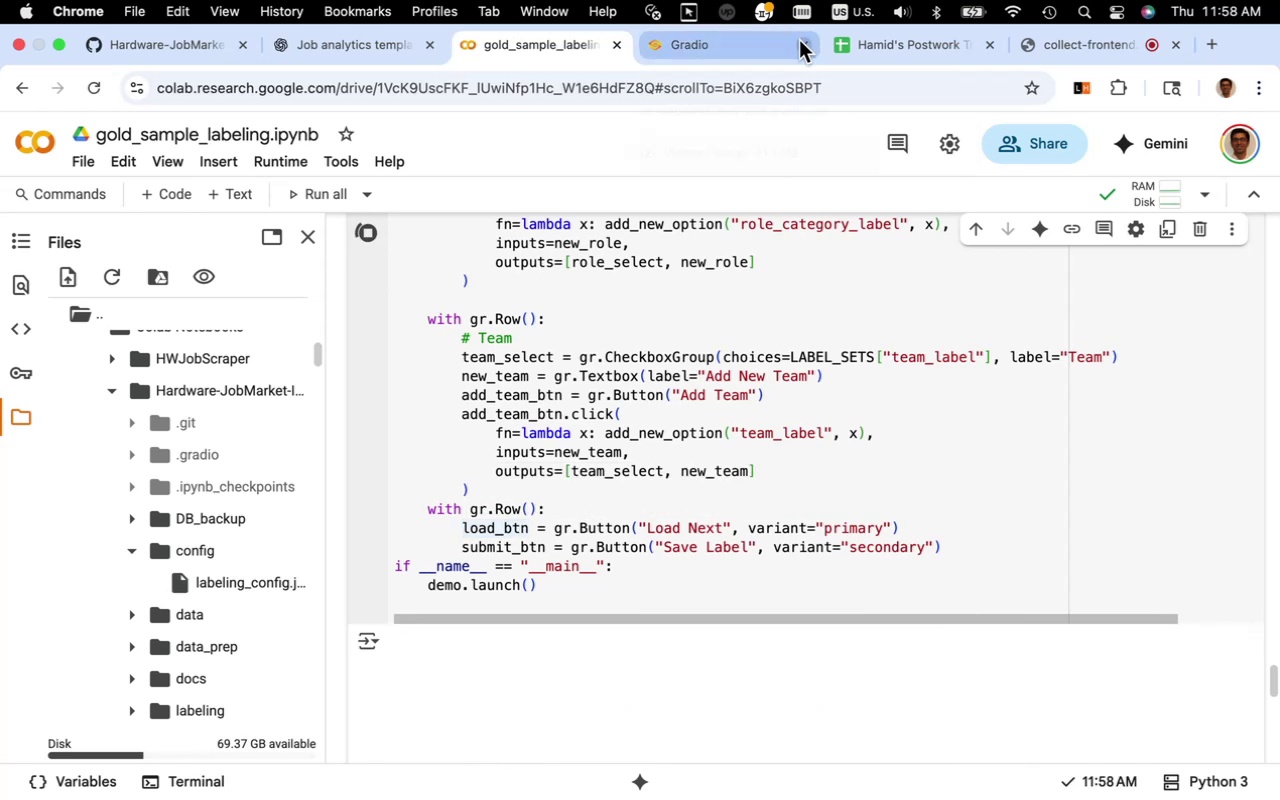 
left_click([800, 45])
 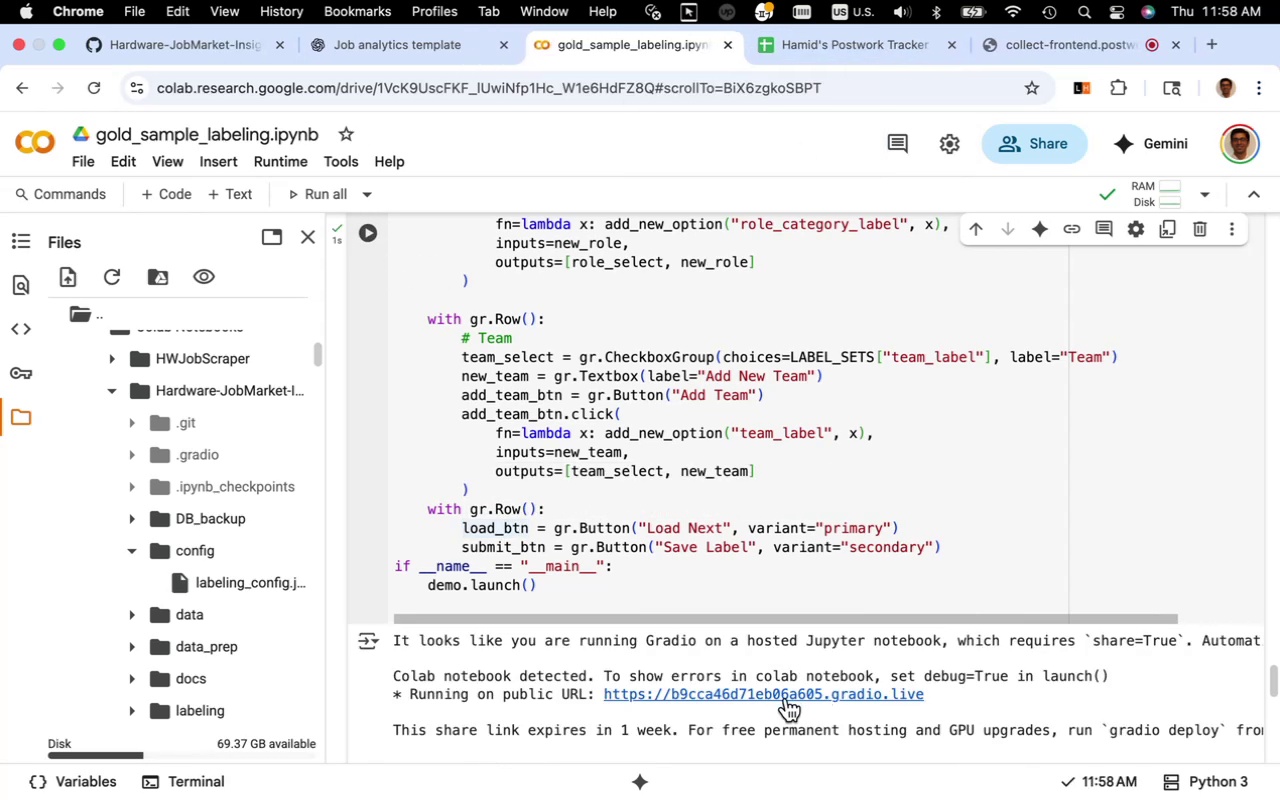 
left_click([786, 698])
 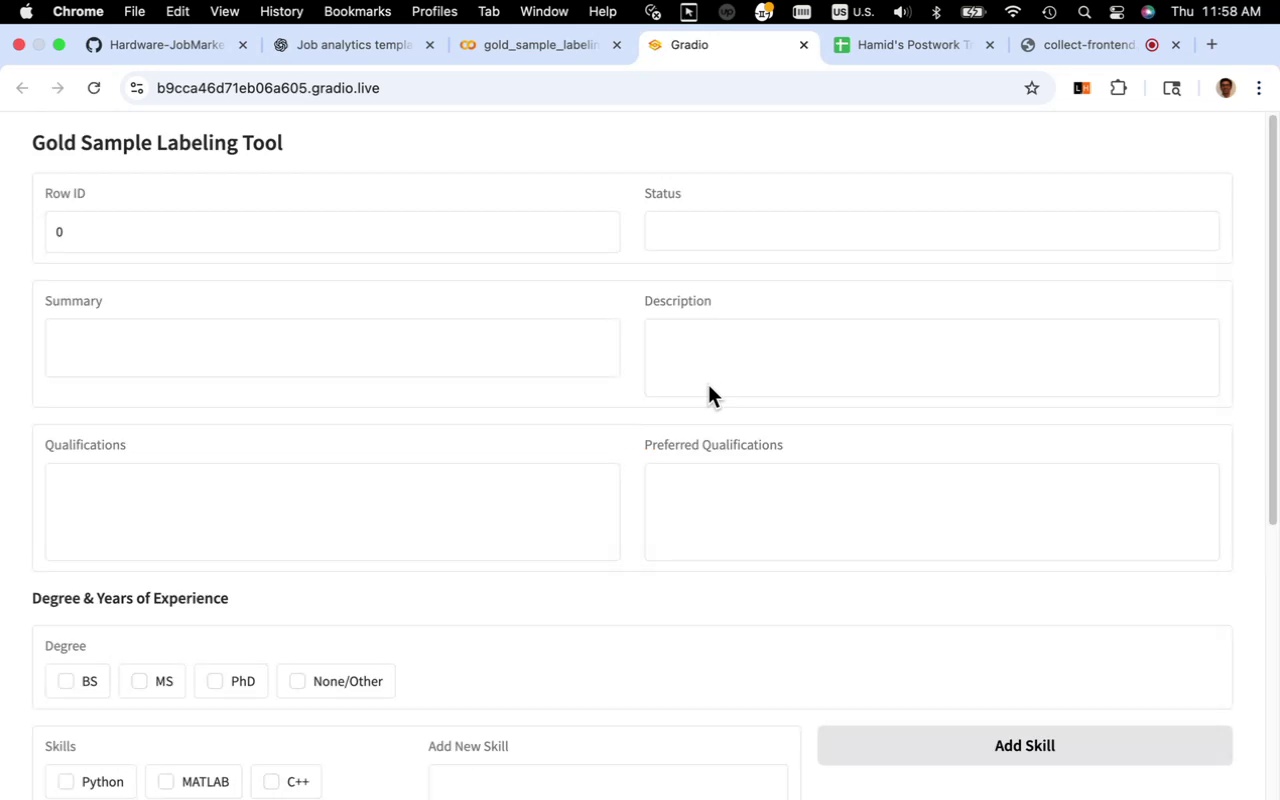 
wait(7.81)
 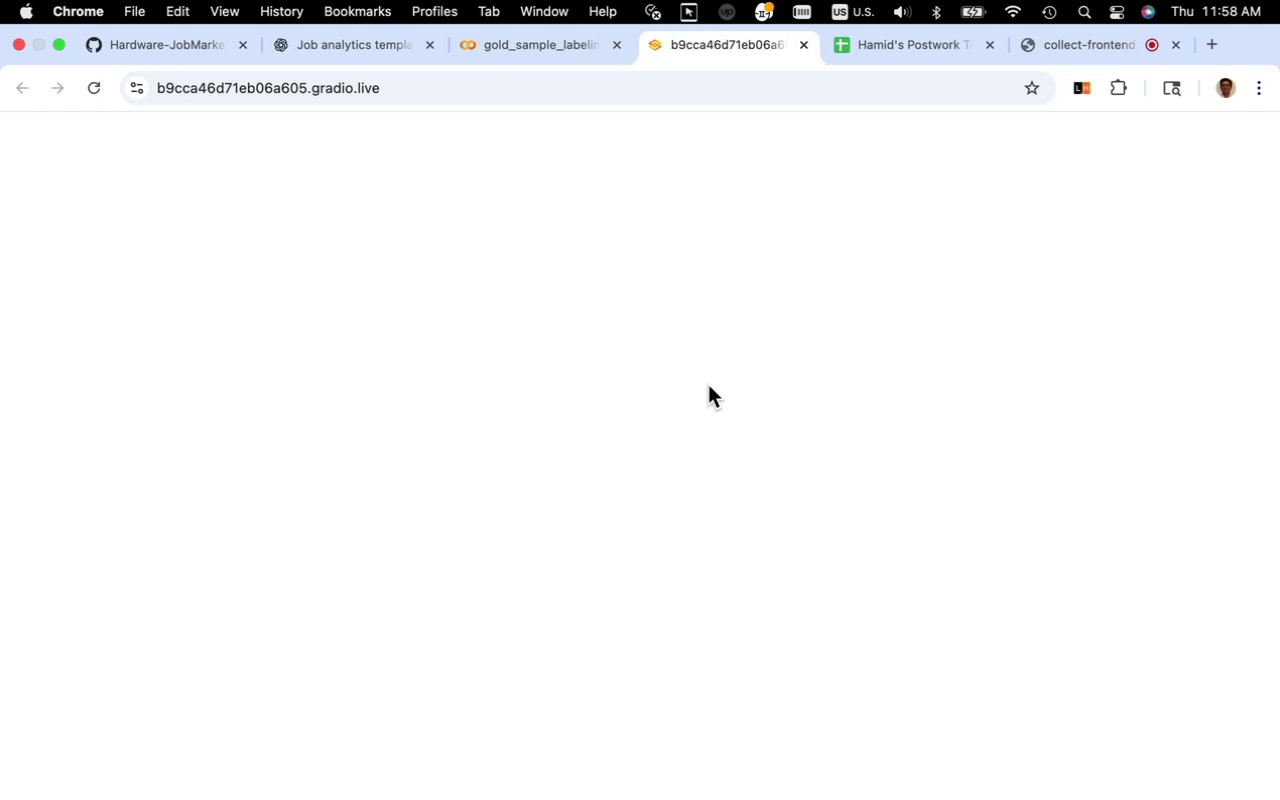 
scroll: coordinate [708, 385], scroll_direction: down, amount: 12.0
 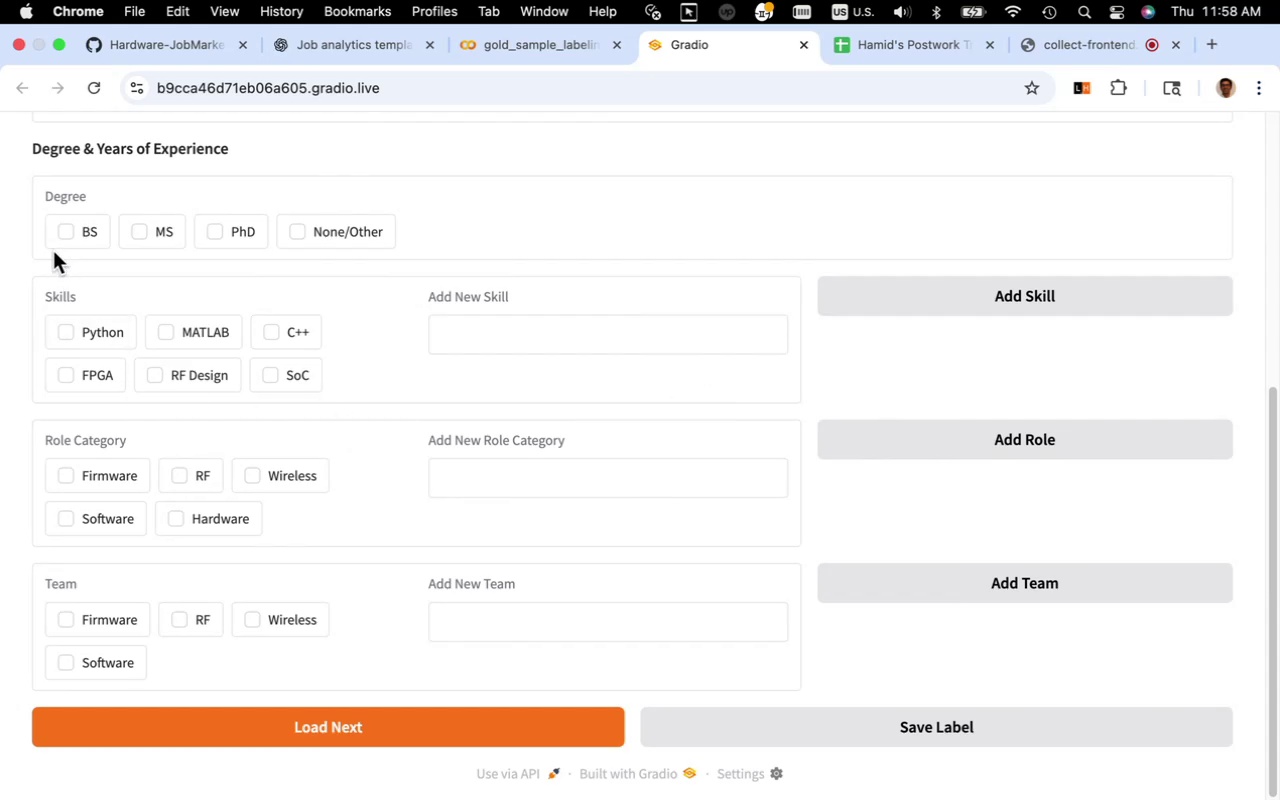 
left_click([65, 232])
 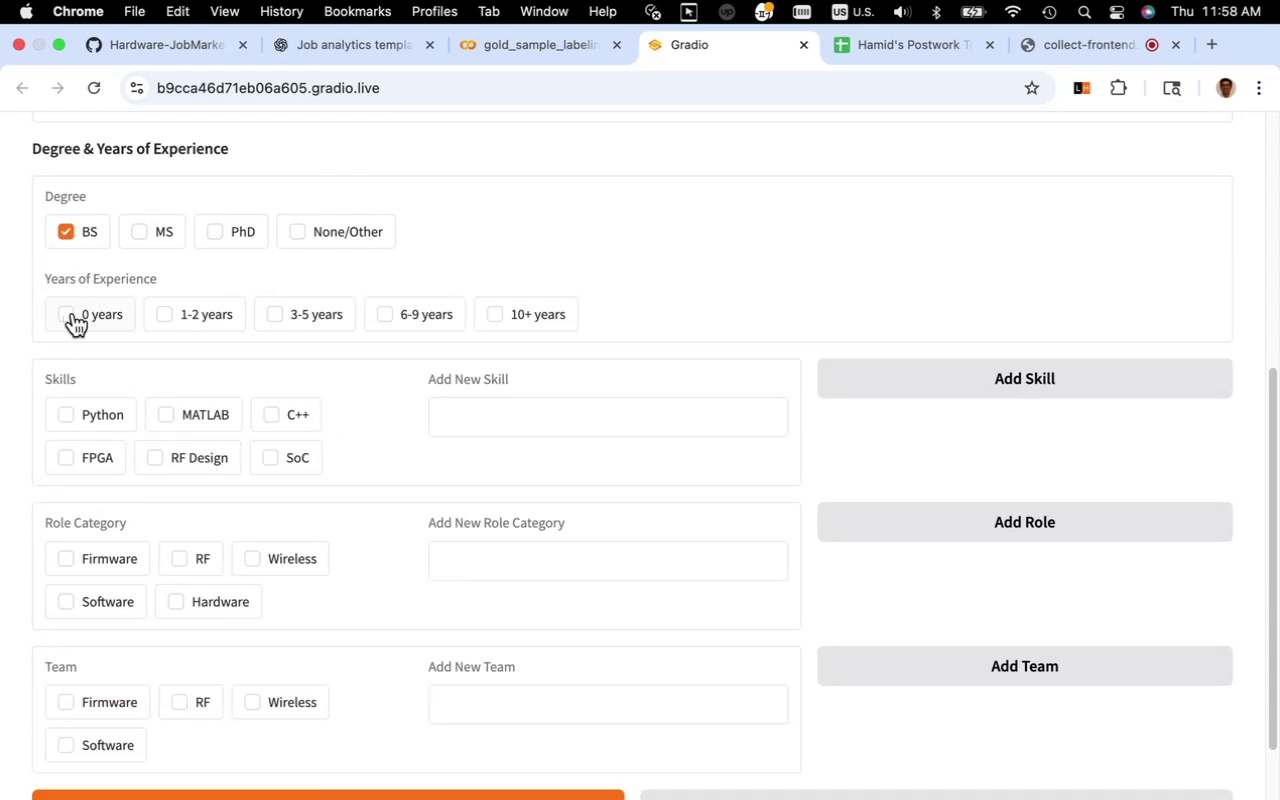 
left_click([73, 313])
 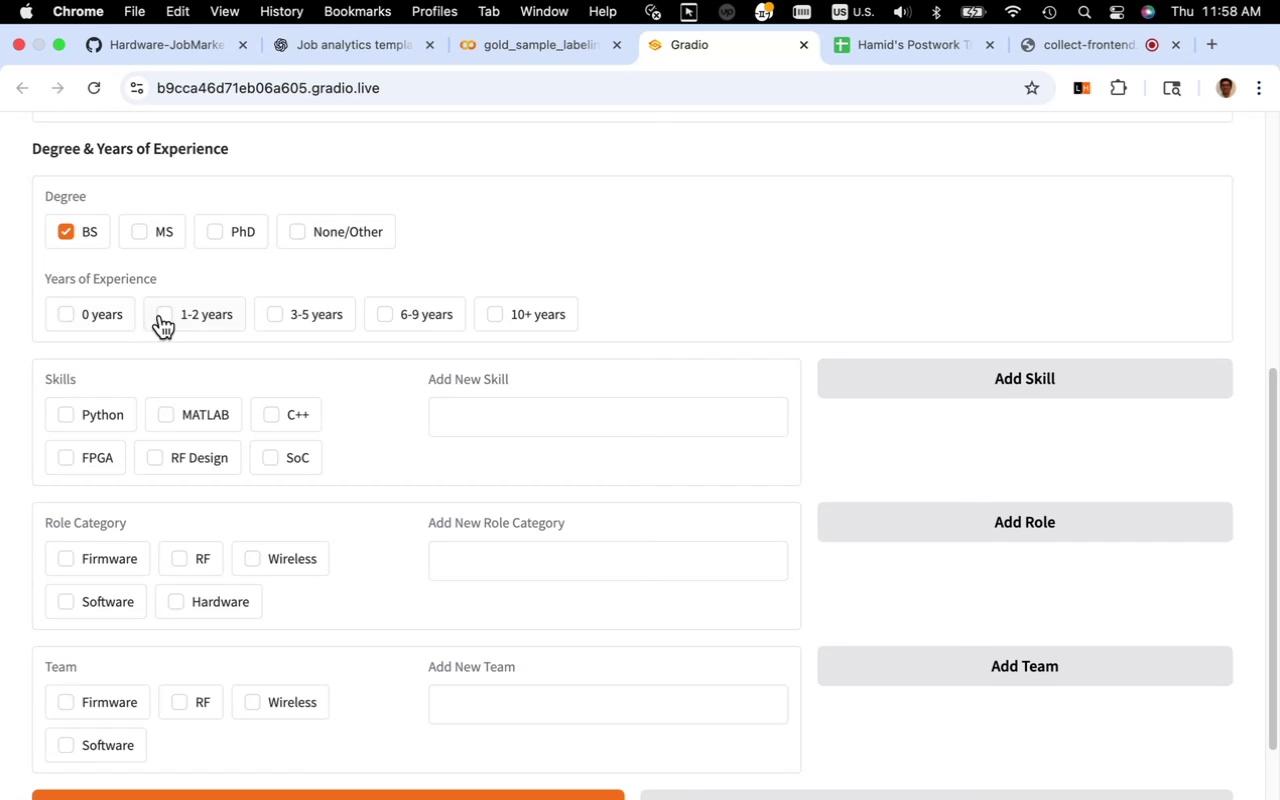 
left_click([170, 317])
 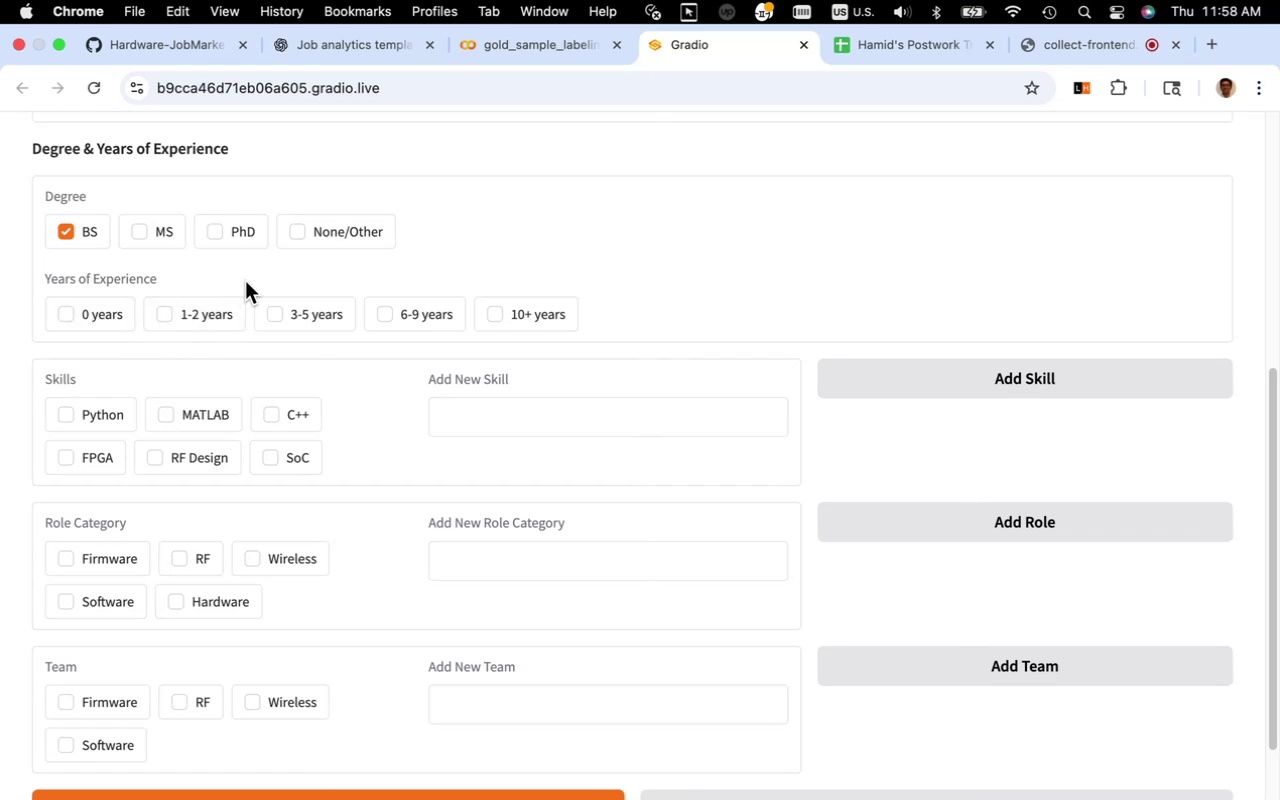 
wait(9.27)
 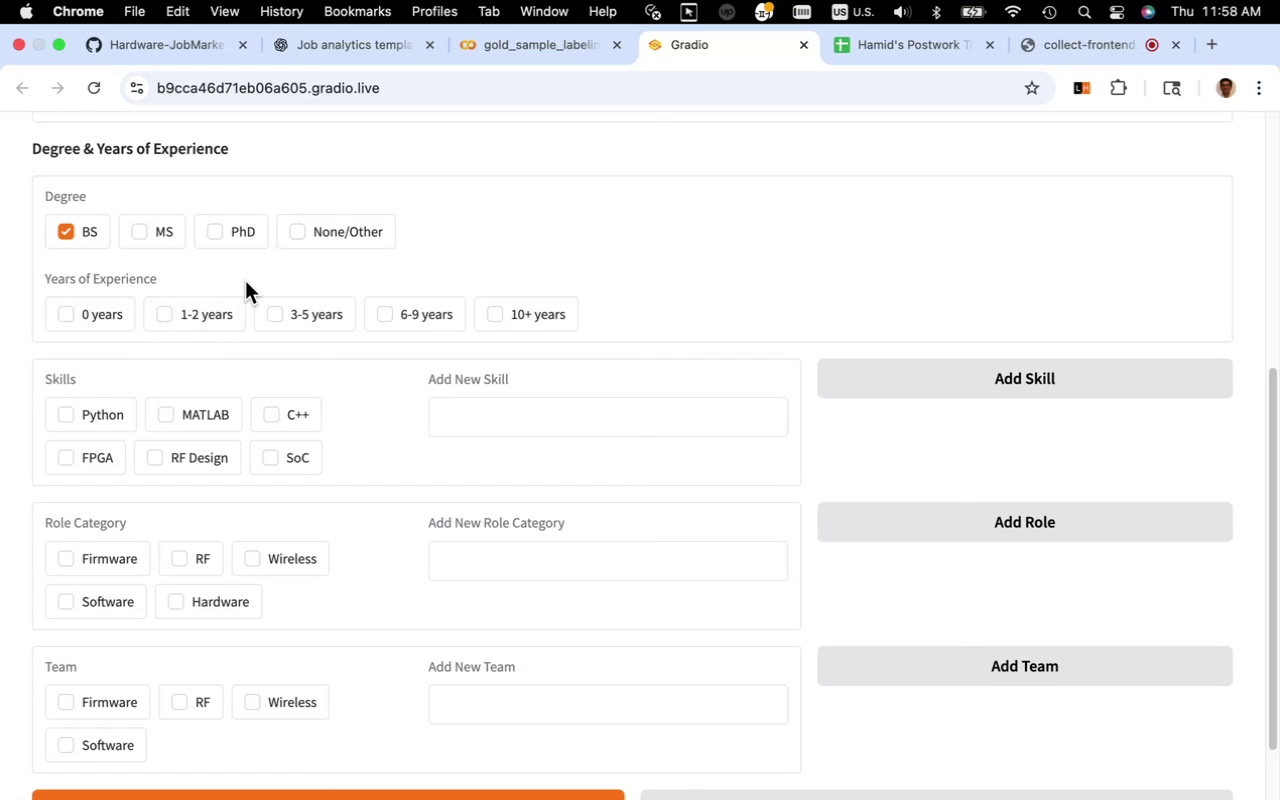 
scroll: coordinate [362, 405], scroll_direction: down, amount: 7.0
 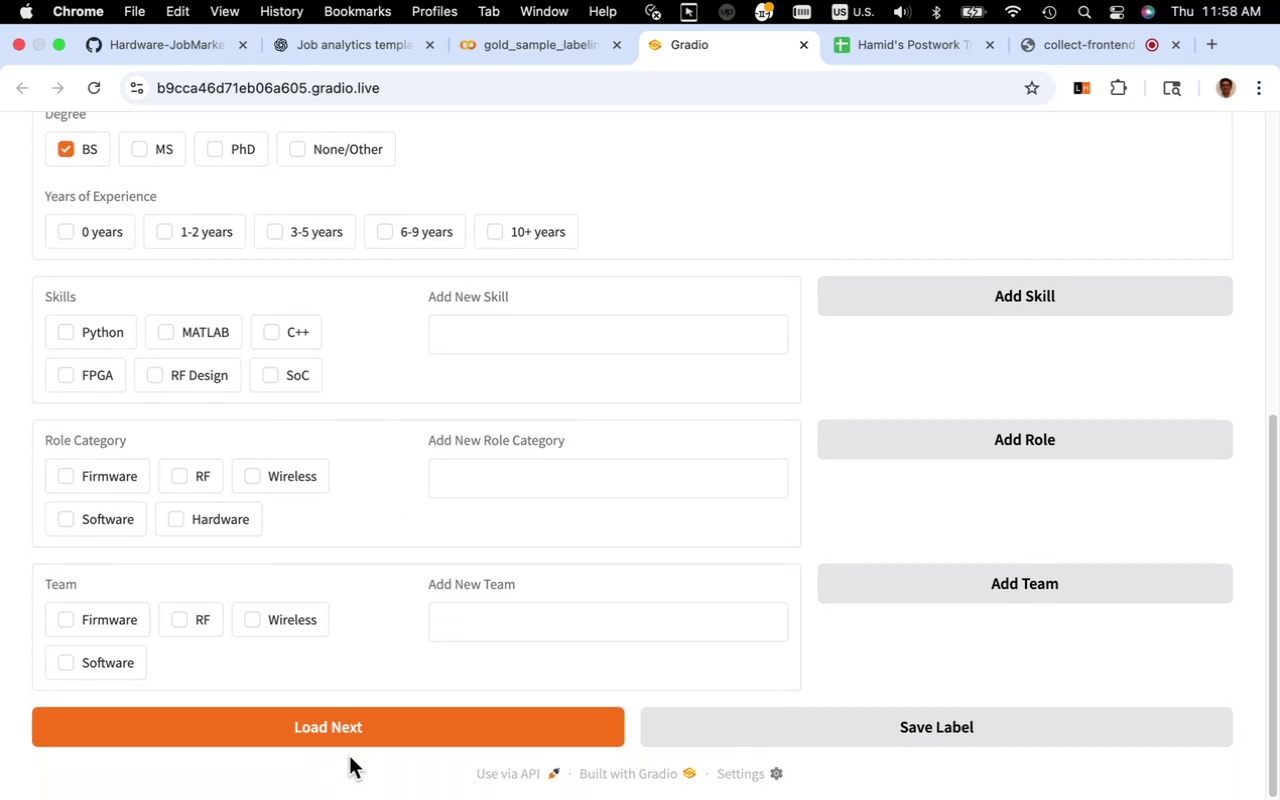 
left_click([352, 738])
 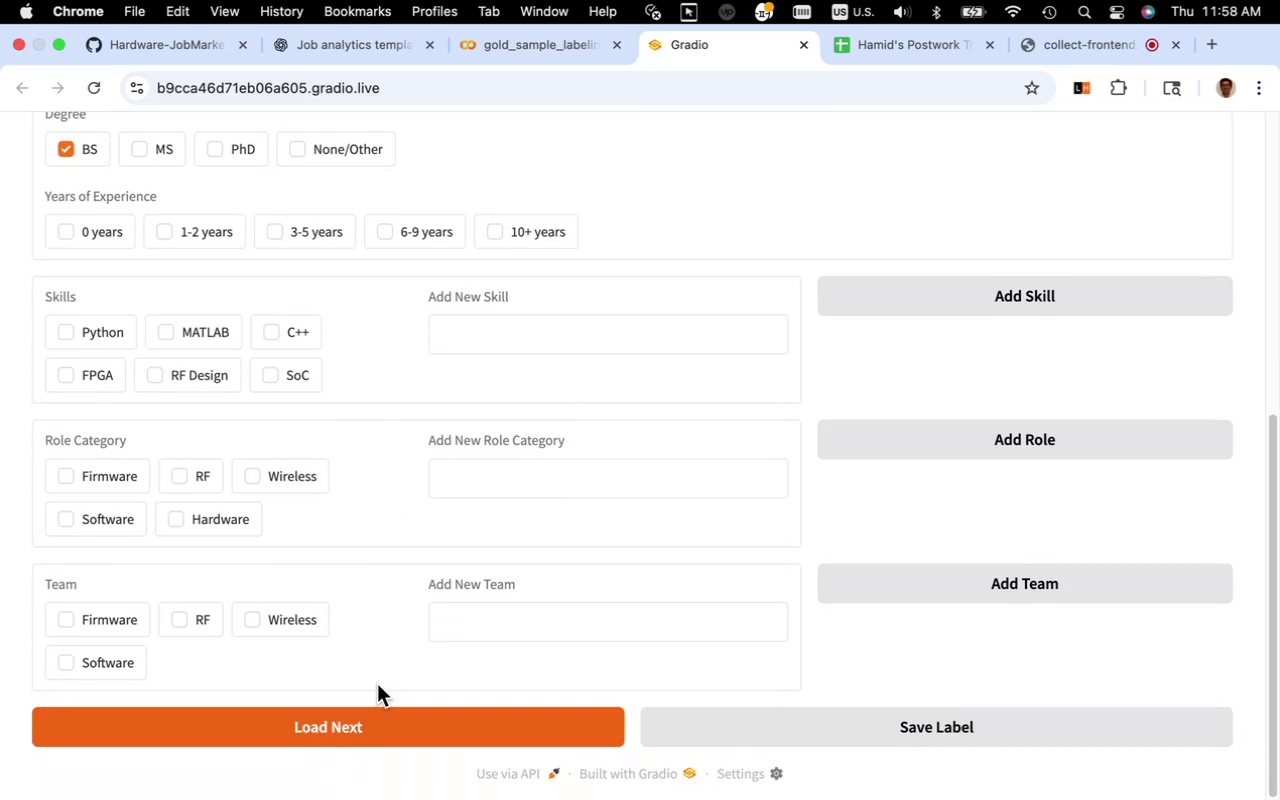 
scroll: coordinate [399, 627], scroll_direction: up, amount: 18.0
 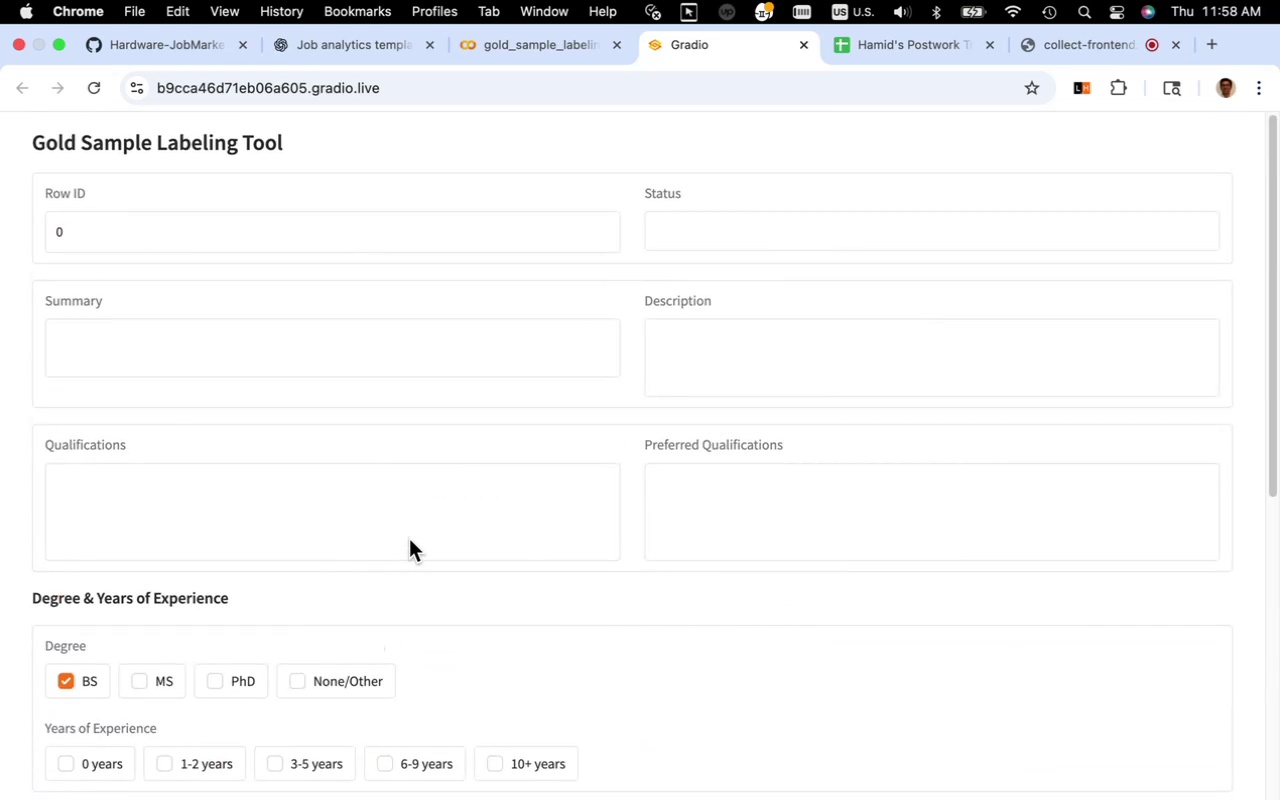 
left_click([409, 539])
 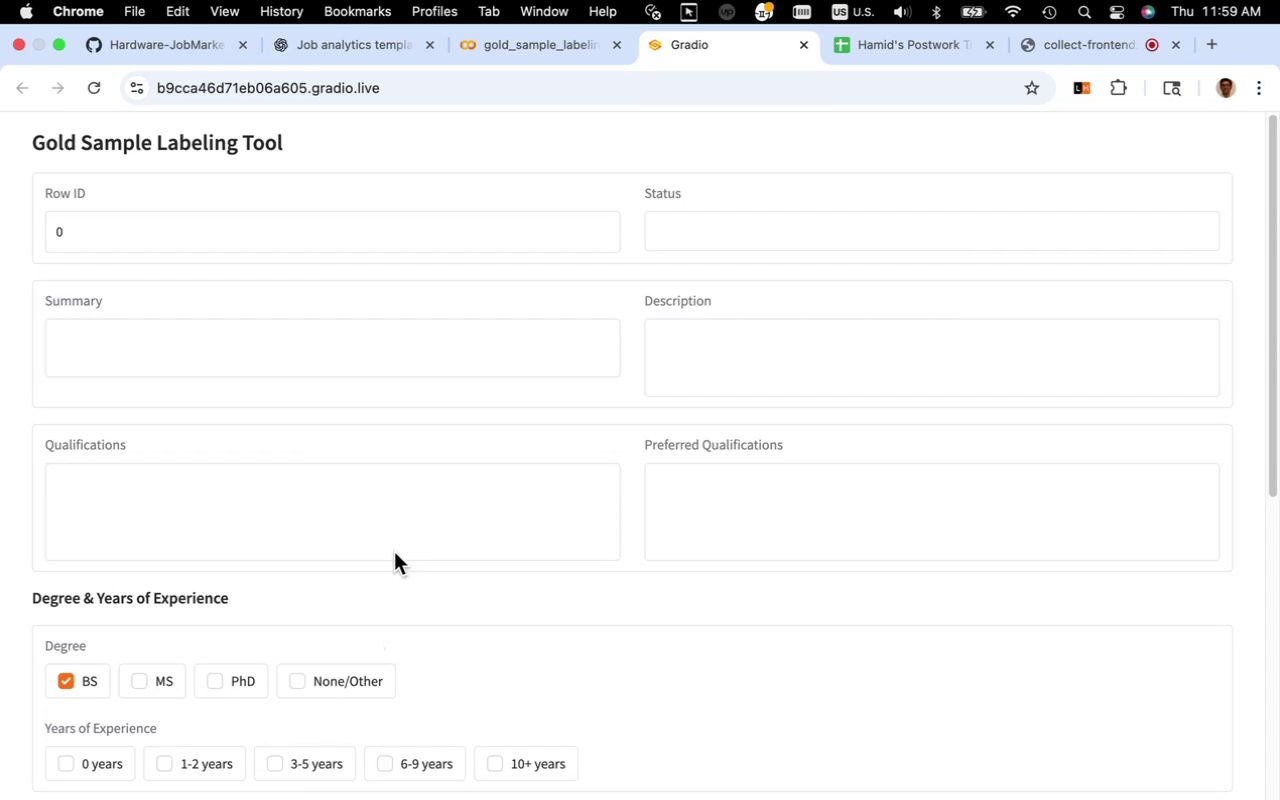 
scroll: coordinate [429, 525], scroll_direction: down, amount: 14.0
 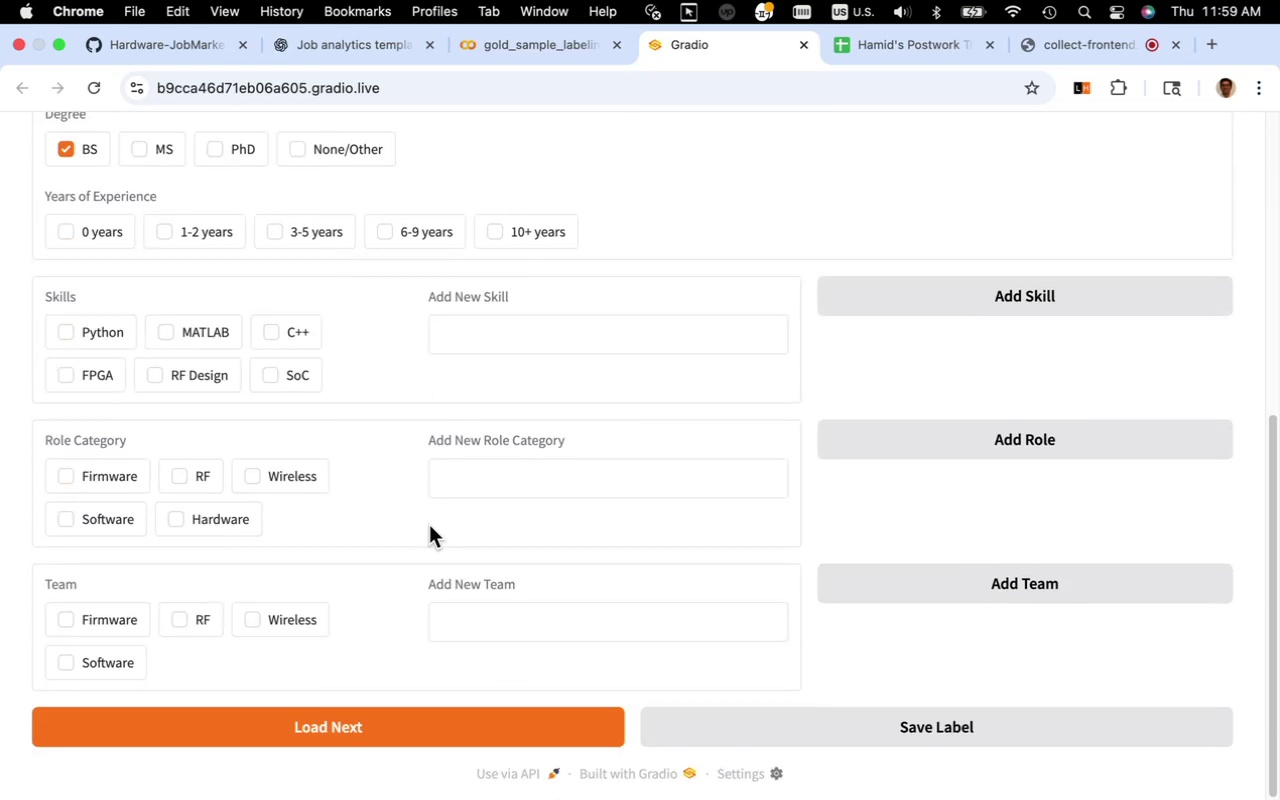 
scroll: coordinate [429, 525], scroll_direction: up, amount: 15.0
 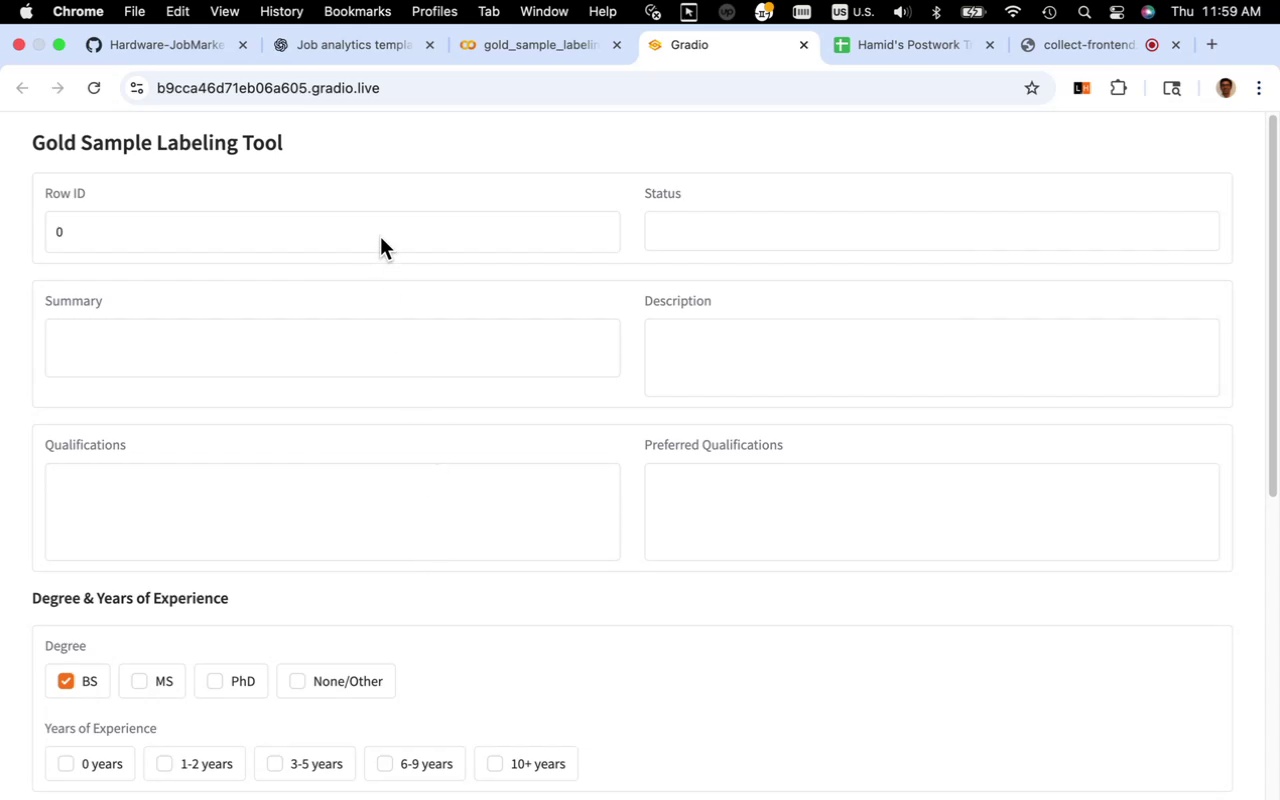 
left_click([380, 234])
 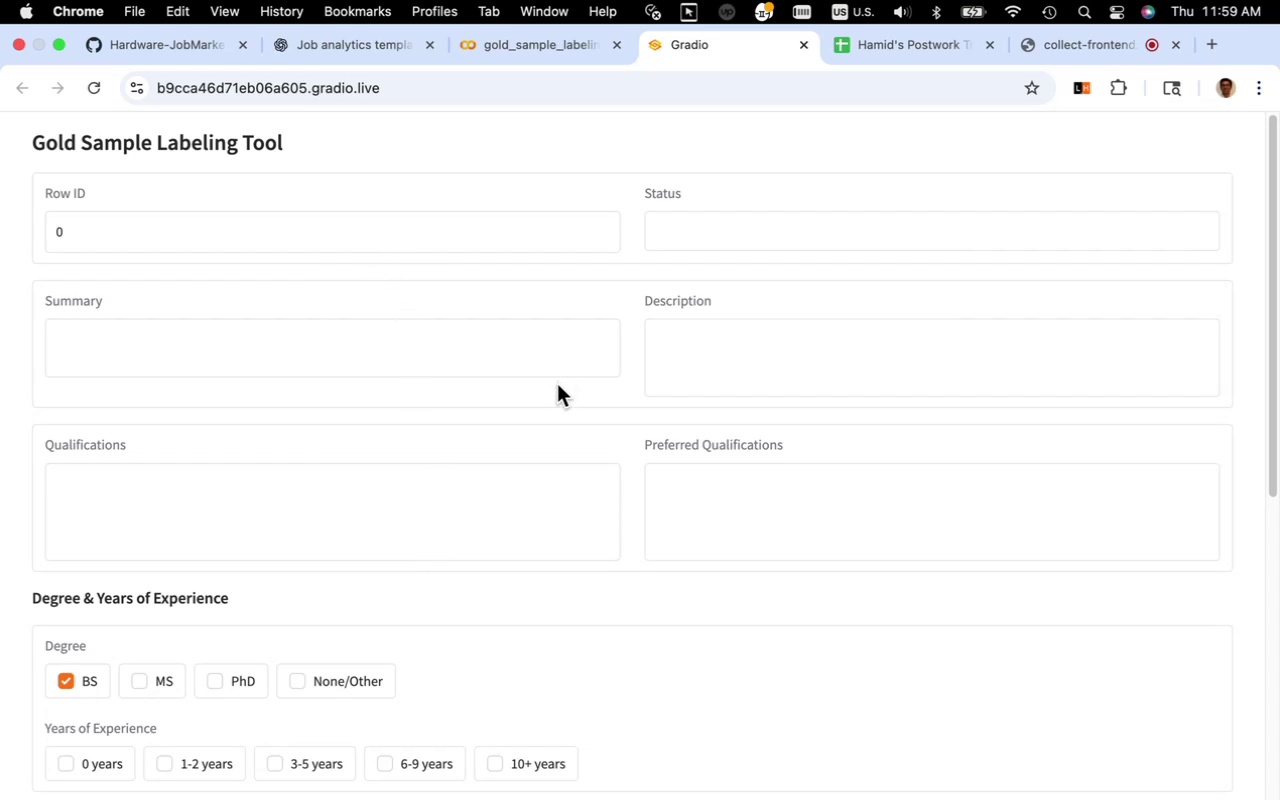 
wait(10.88)
 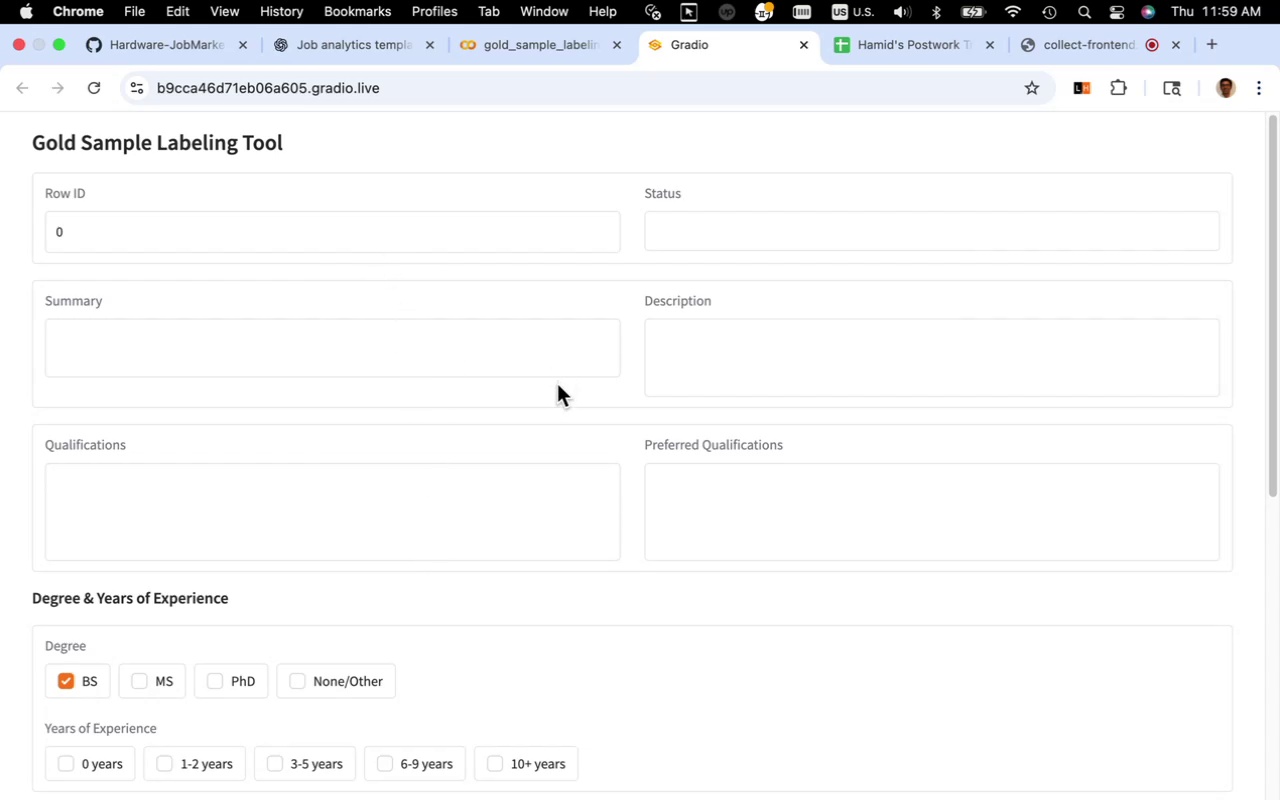 
scroll: coordinate [561, 353], scroll_direction: down, amount: 4.0
 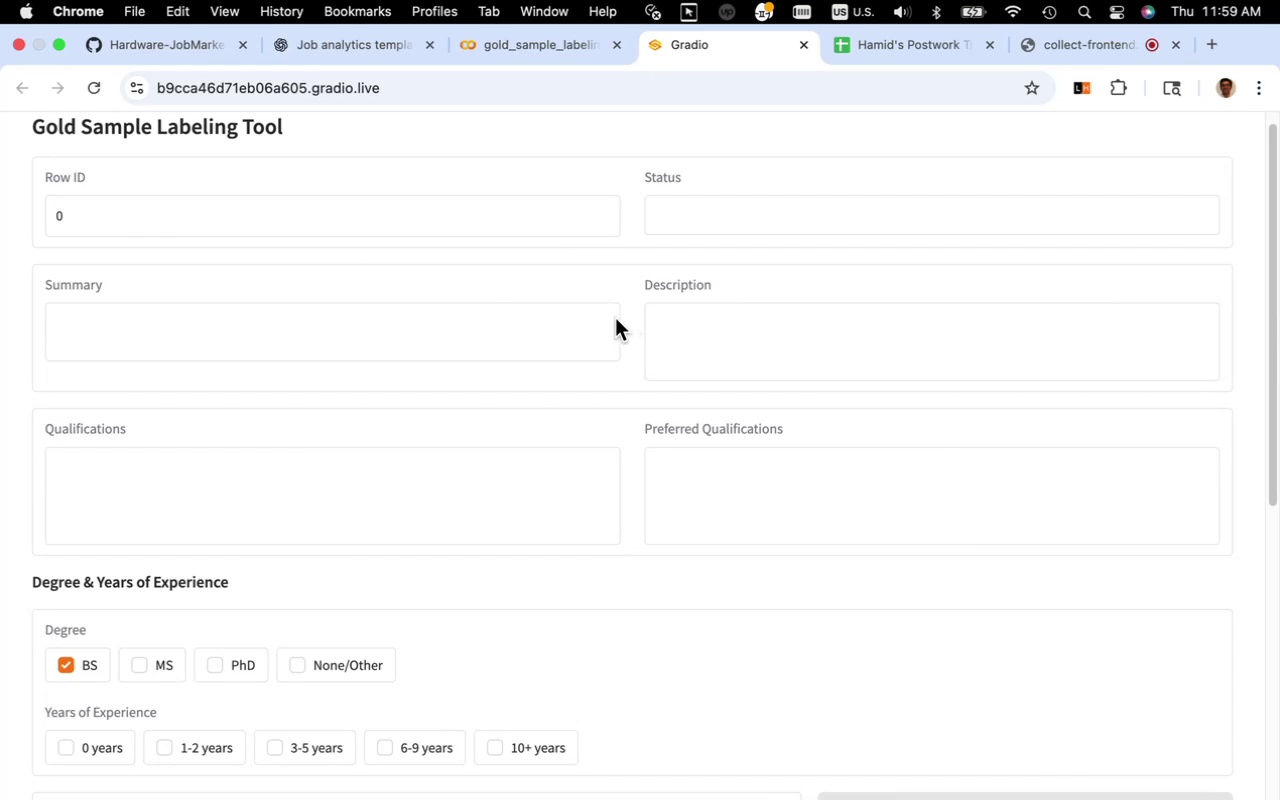 
wait(12.38)
 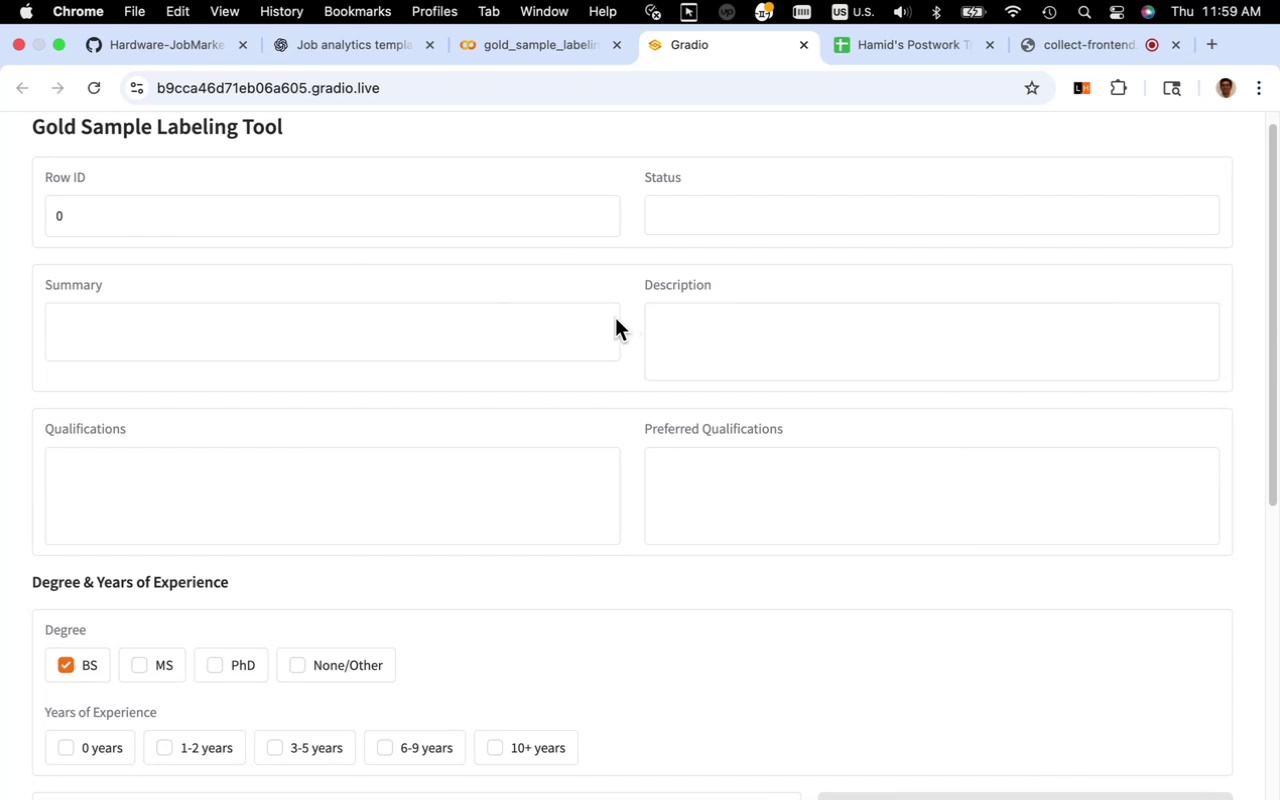 
left_click([800, 49])
 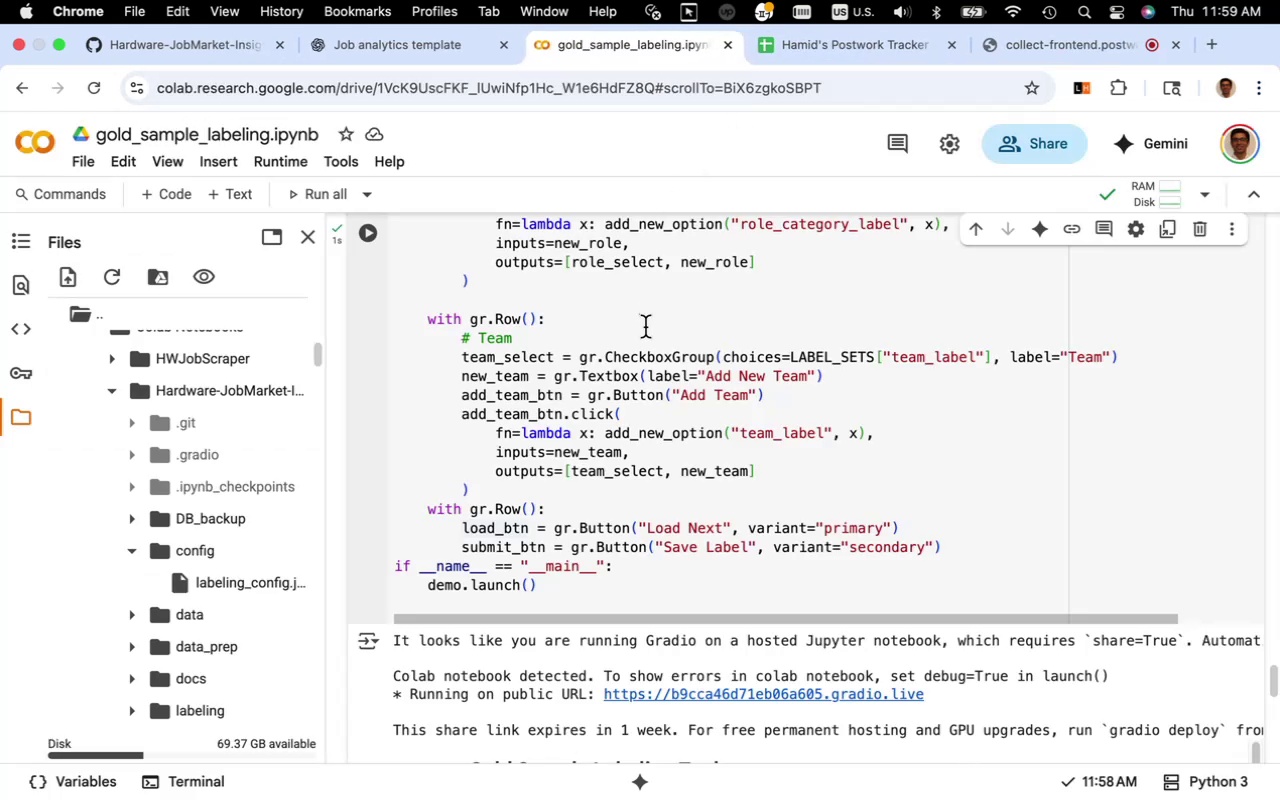 
left_click([645, 327])
 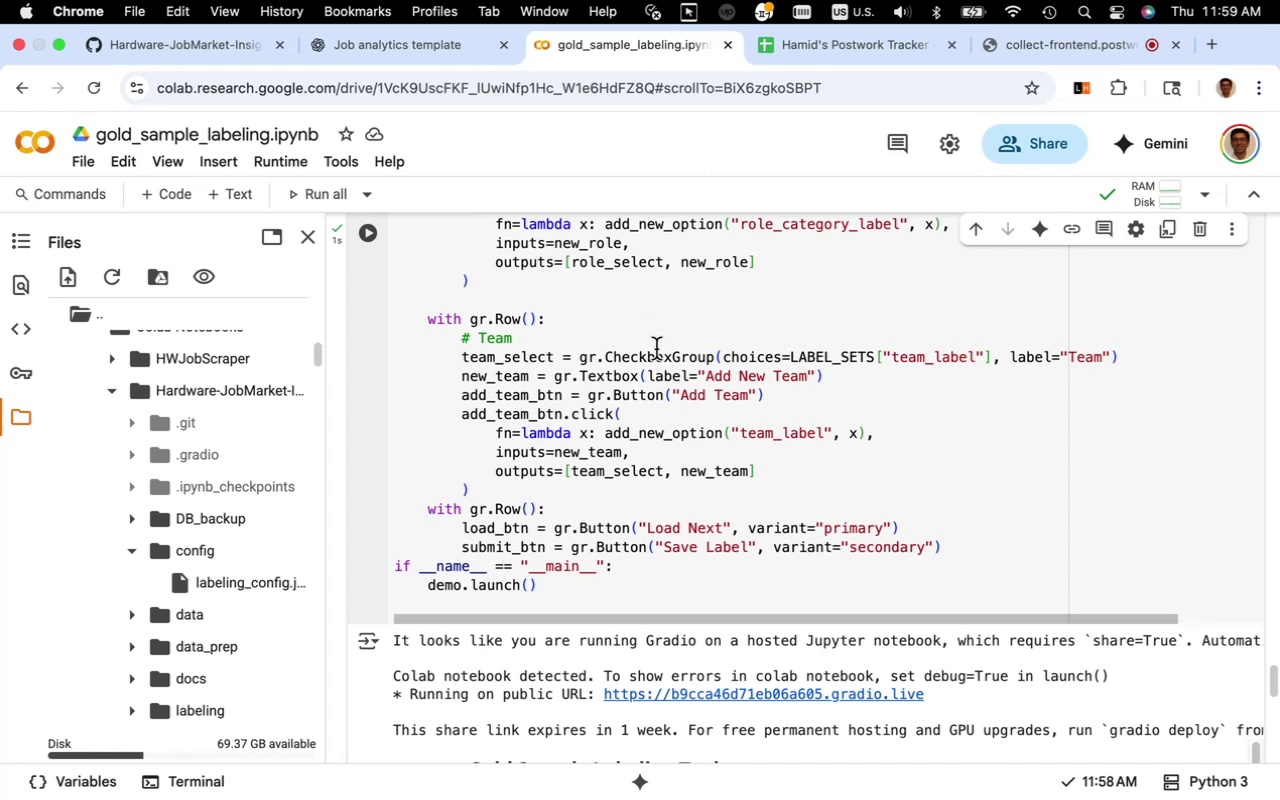 
left_click([656, 353])
 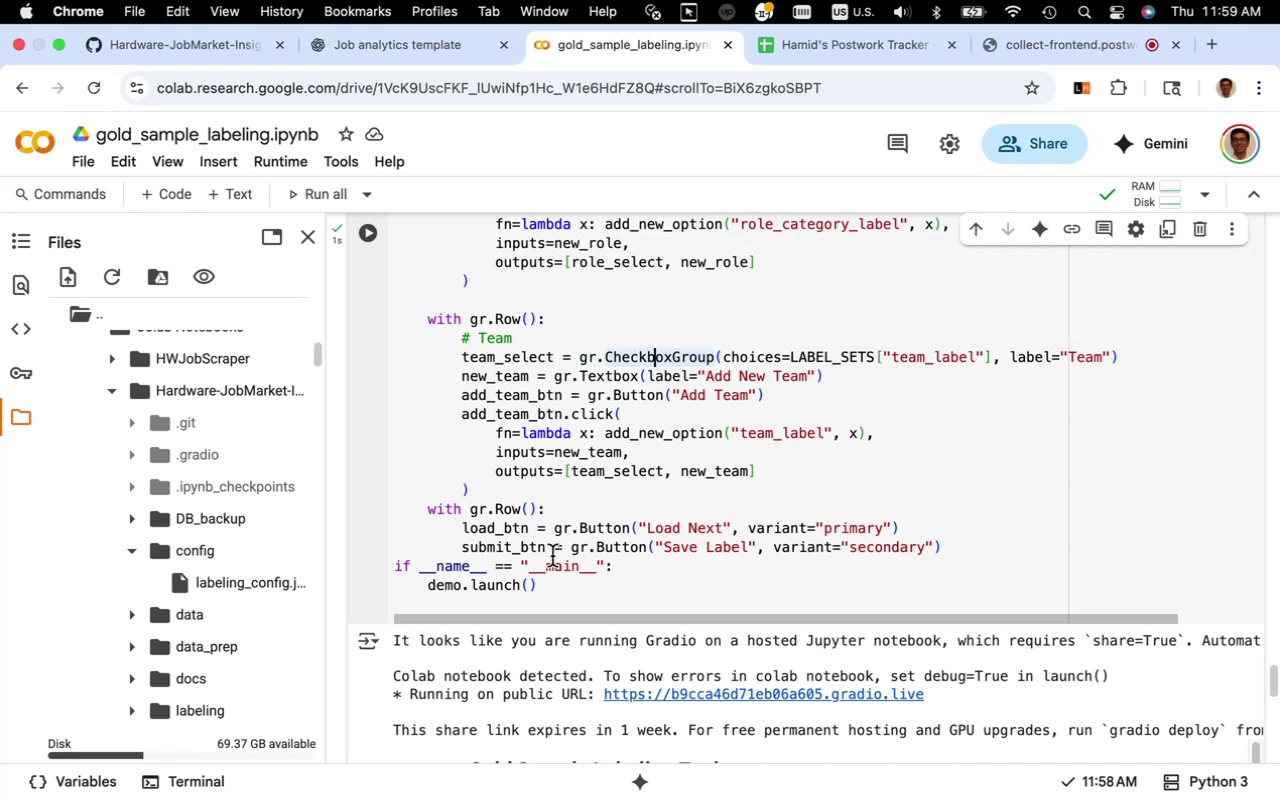 
wait(17.89)
 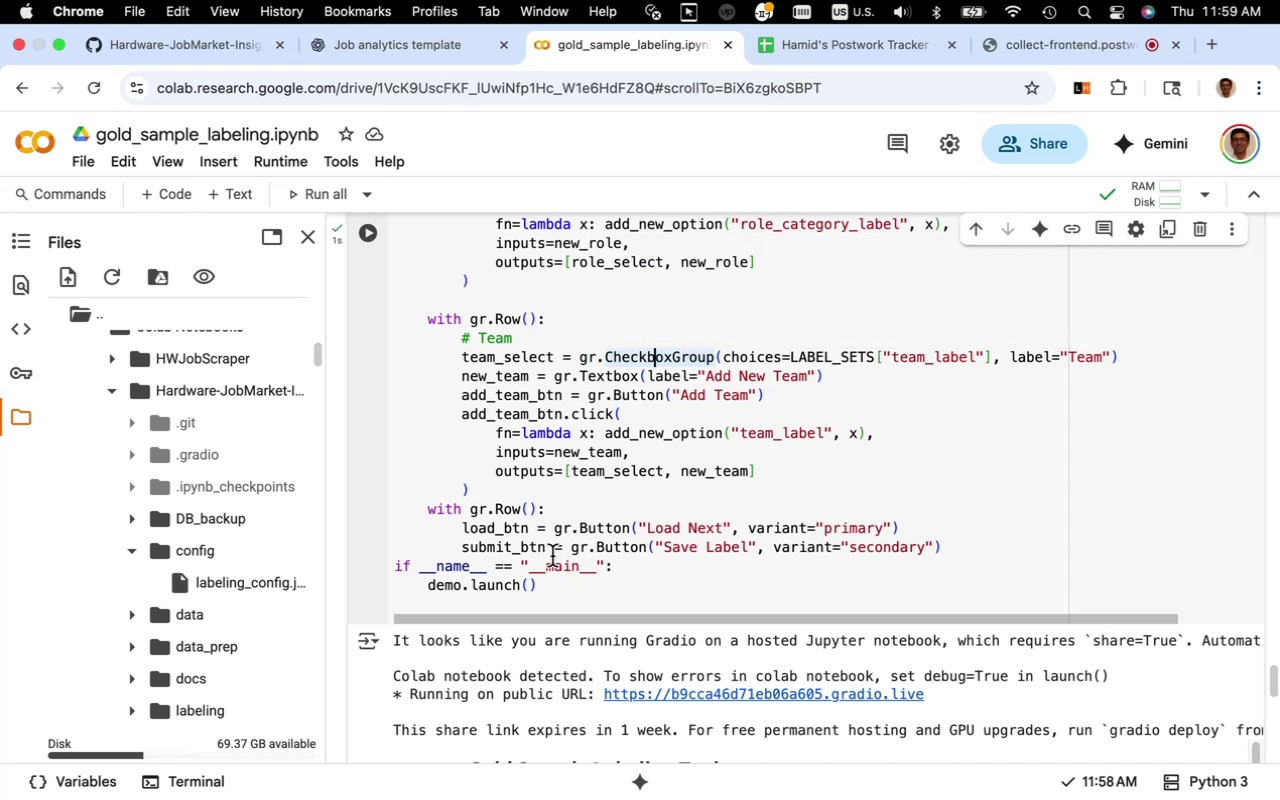 
left_click_drag(start_coordinate=[947, 549], to_coordinate=[379, 510])
 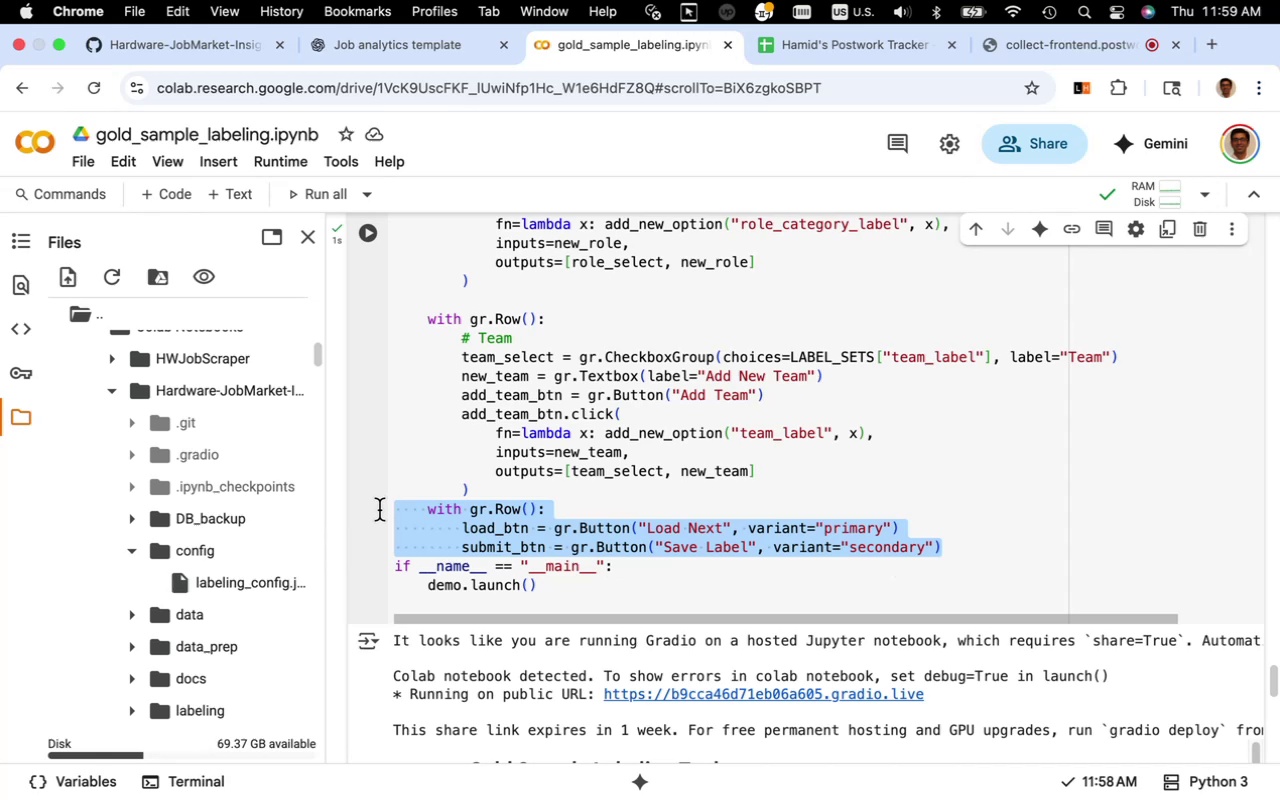 
key(Meta+C)
 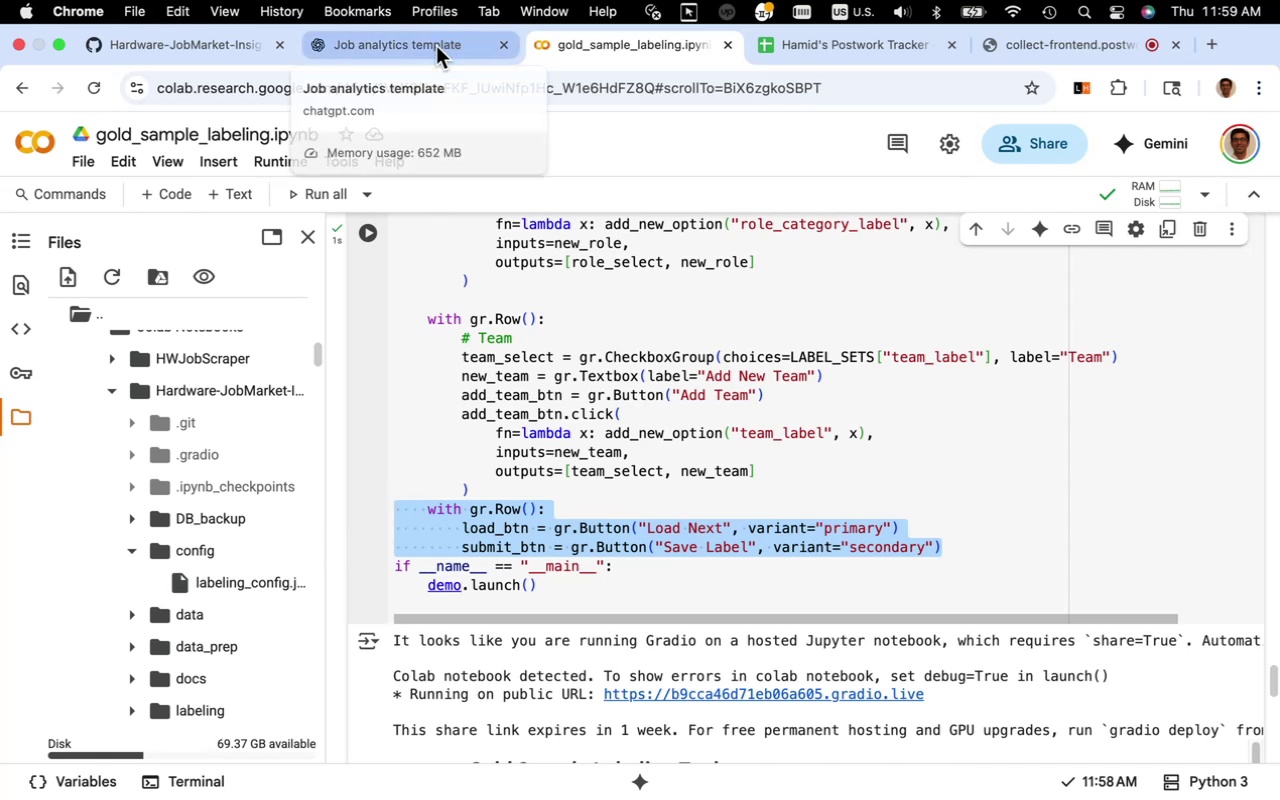 
left_click([436, 46])
 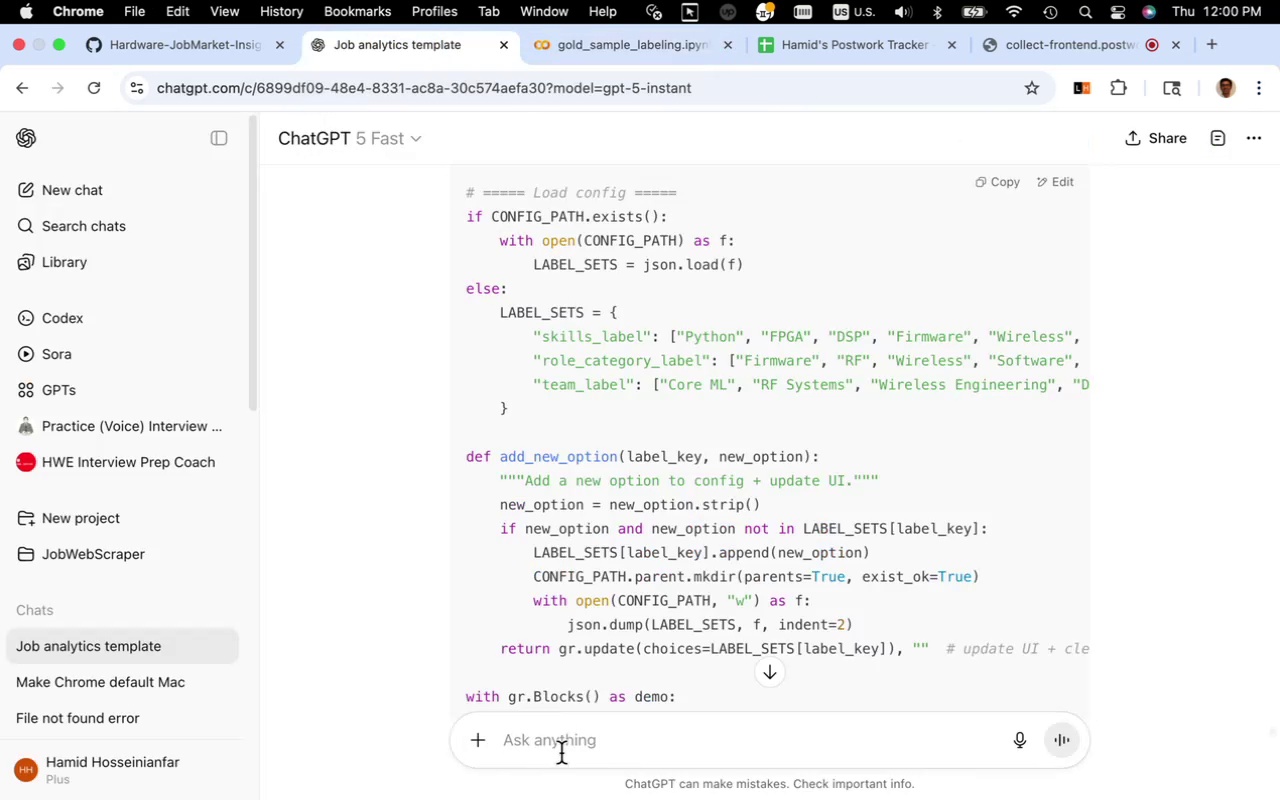 
type(load button does not work ")
 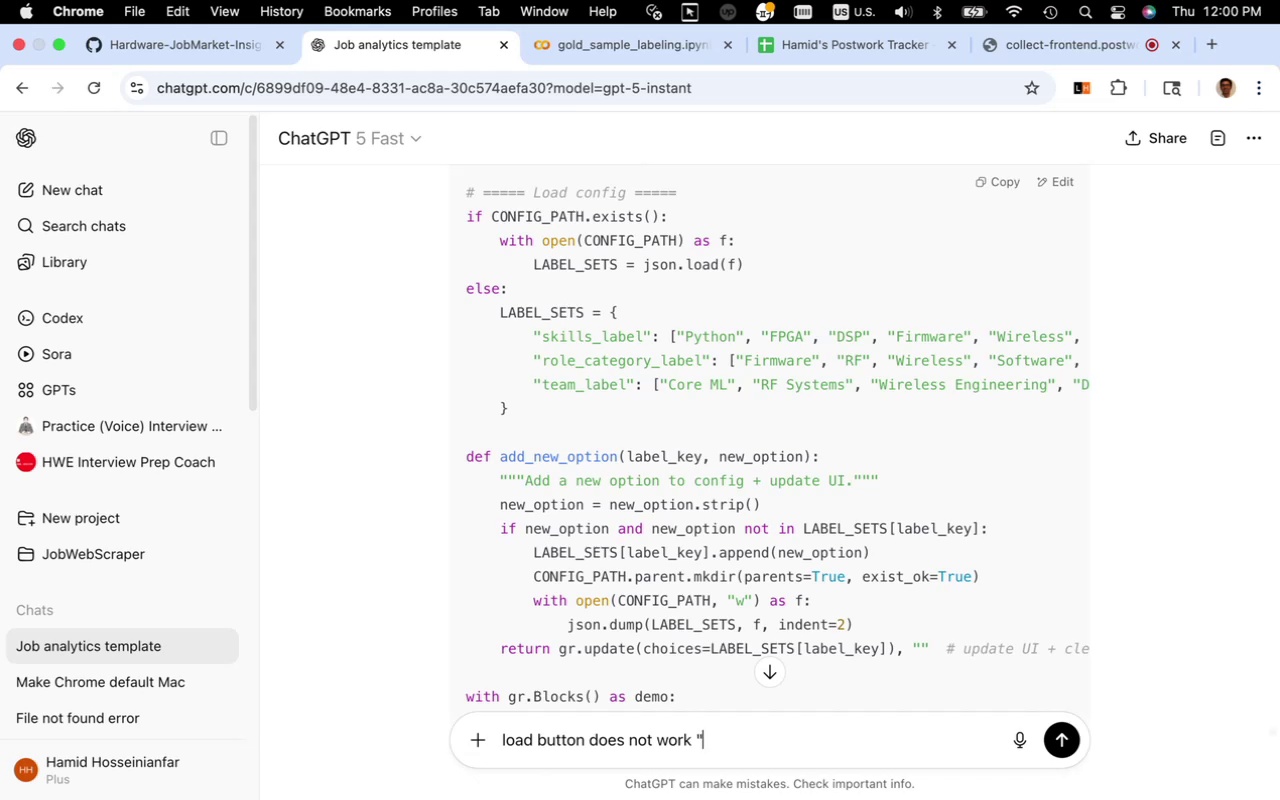 
key(Meta+V)
 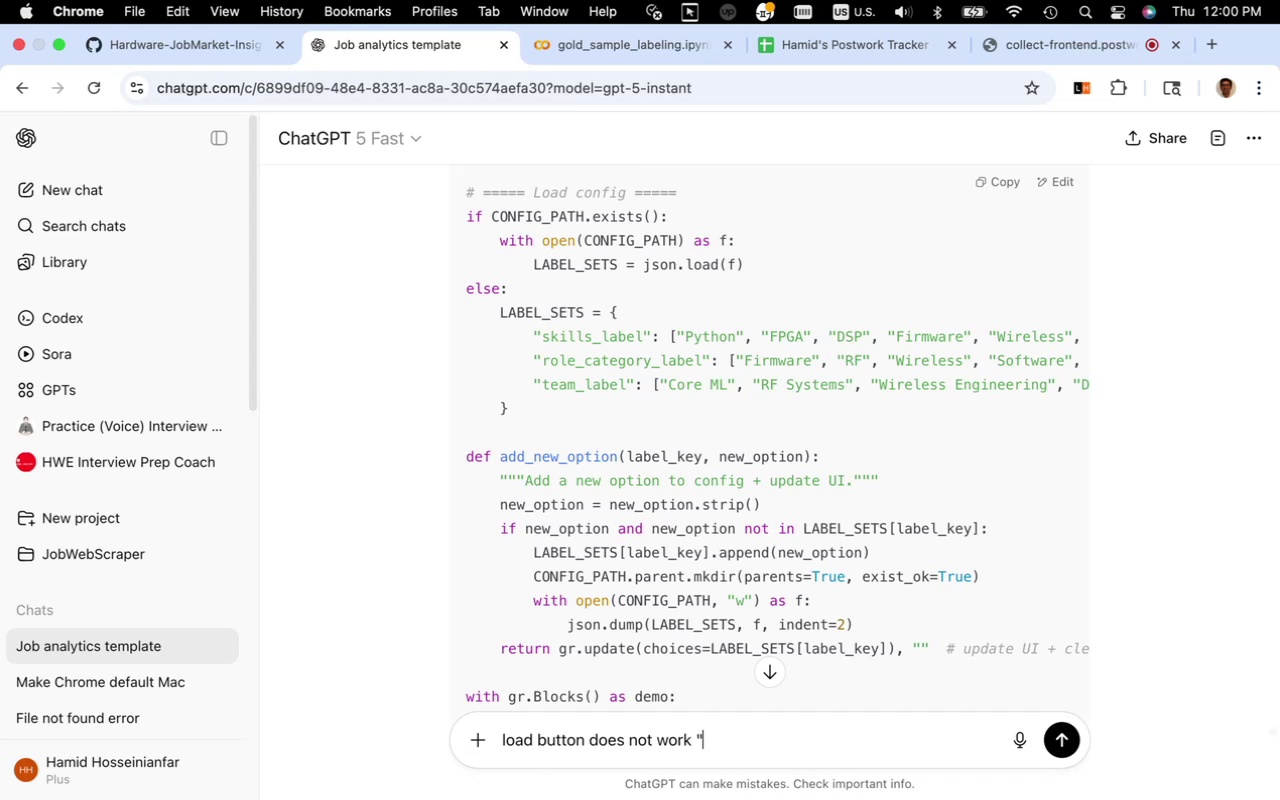 
key(Shift+Quote)
 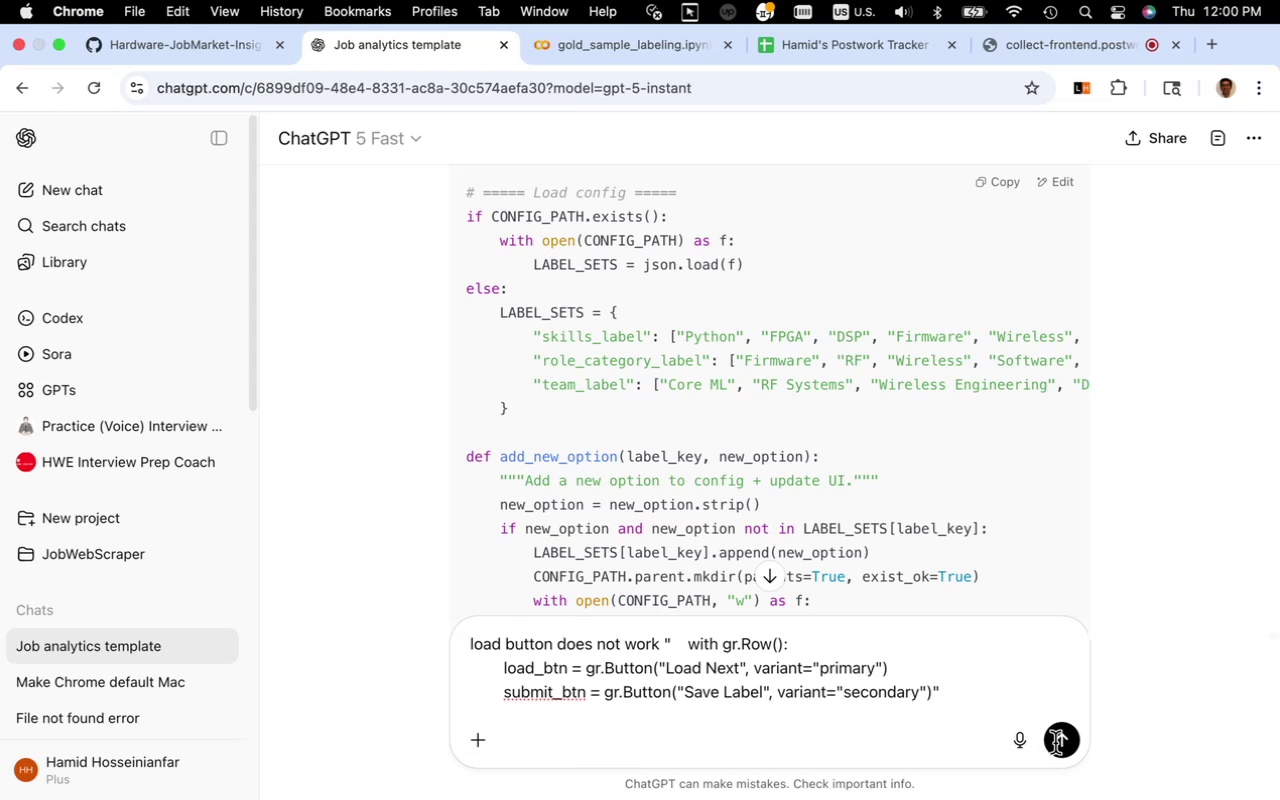 
wait(6.62)
 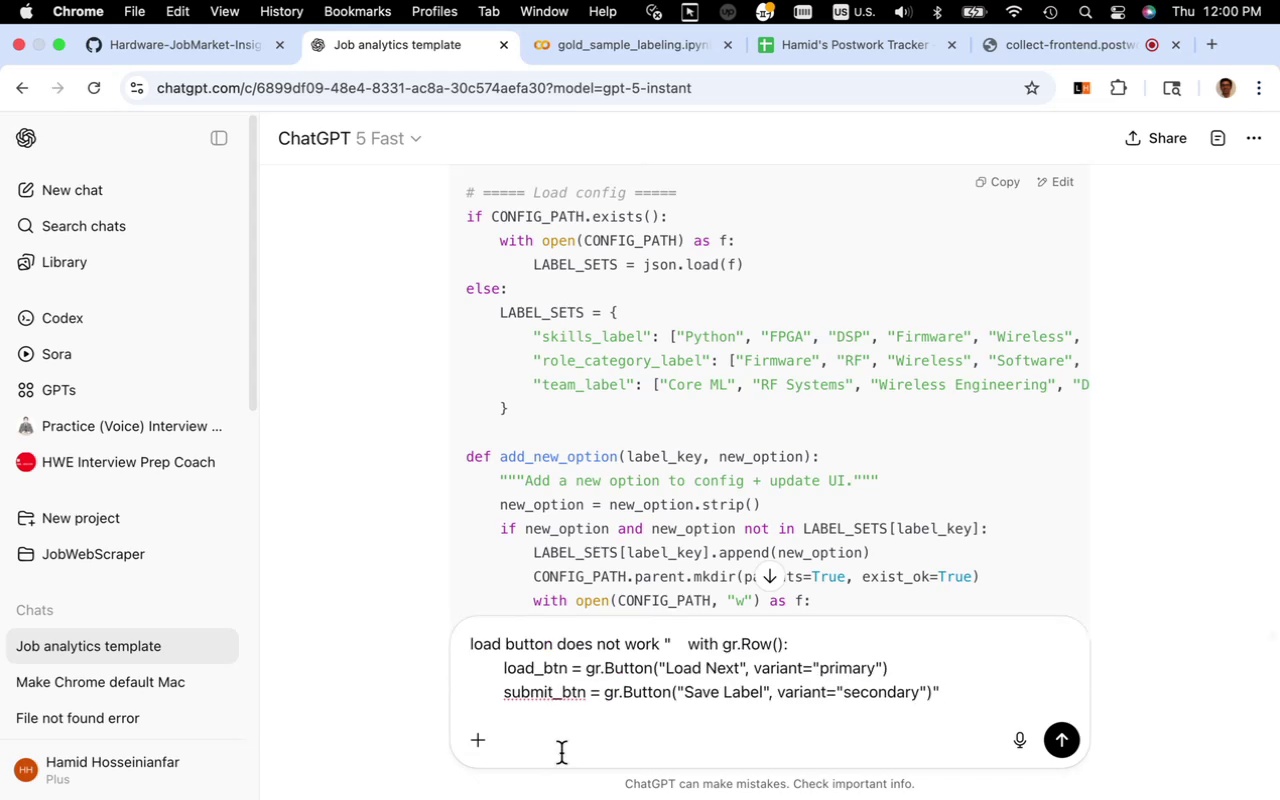 
left_click([1061, 741])
 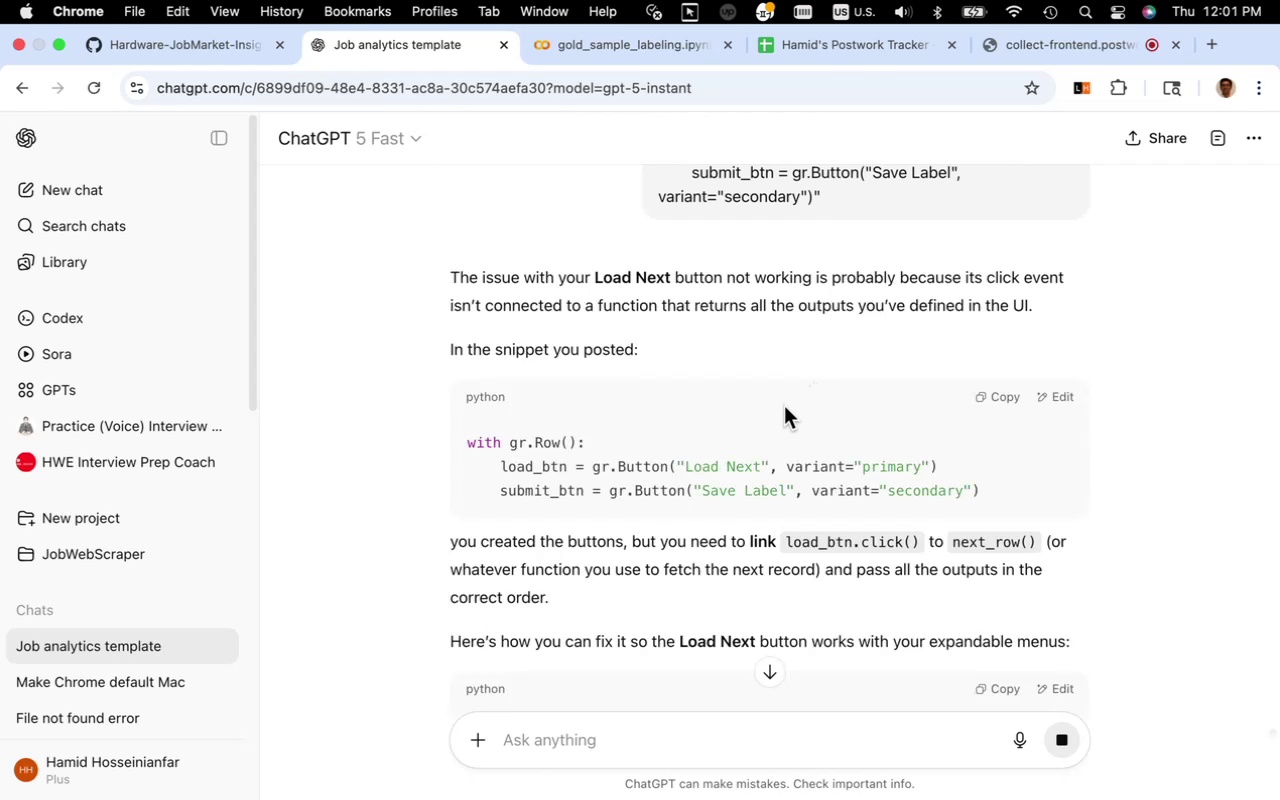 
wait(67.15)
 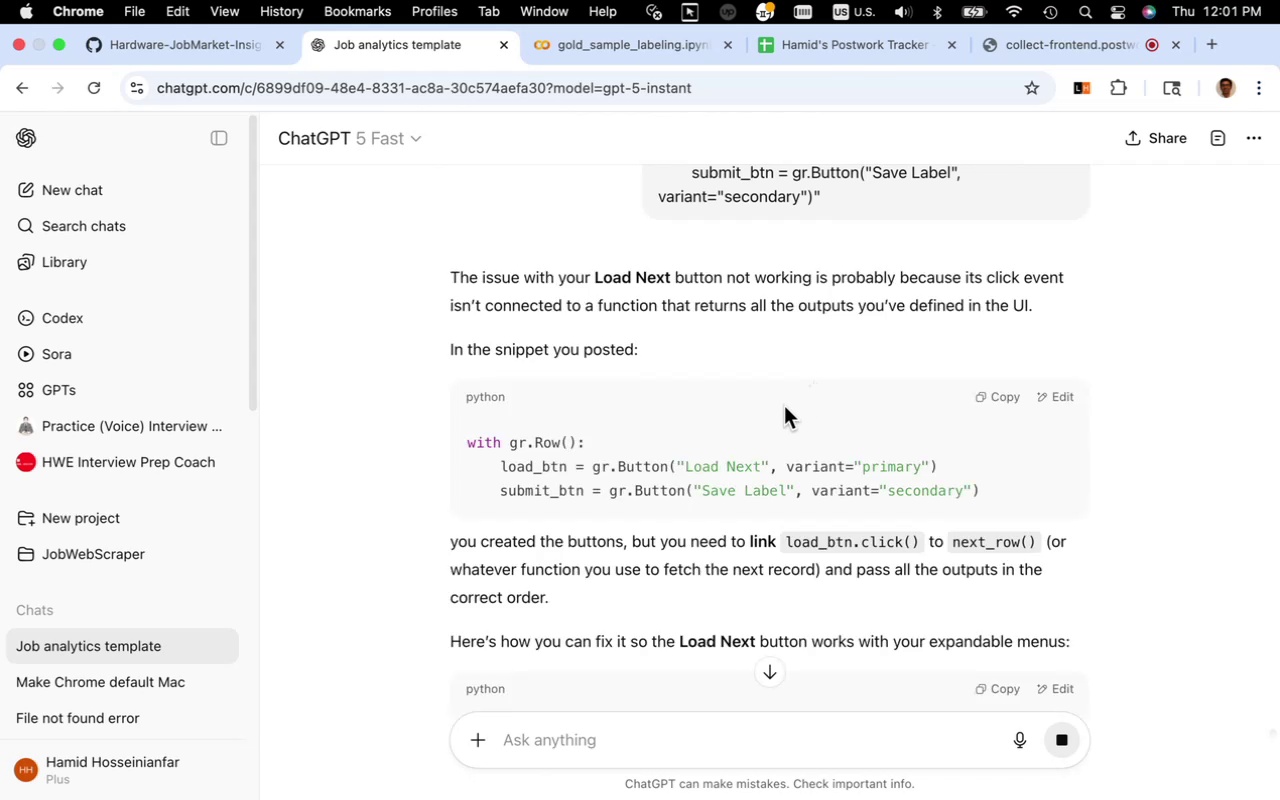 
scroll: coordinate [784, 406], scroll_direction: down, amount: 17.0
 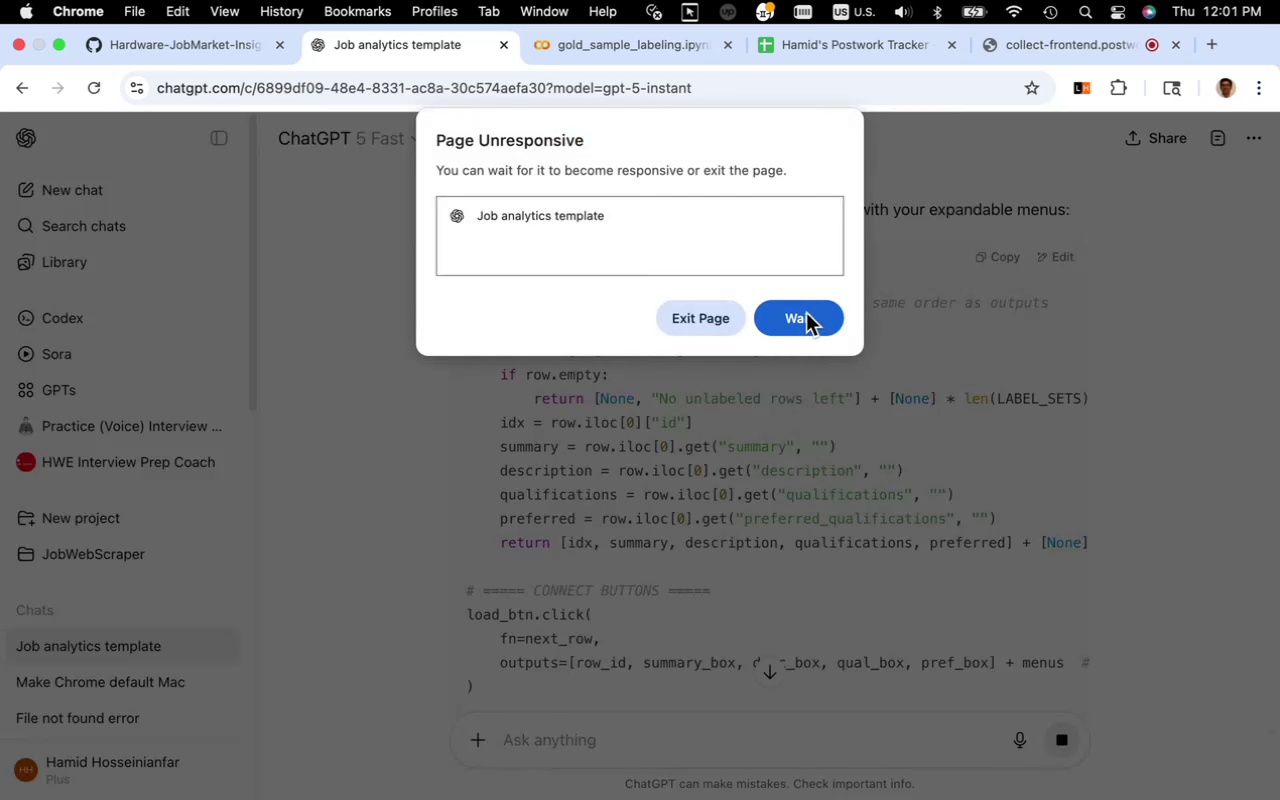 
left_click([804, 318])
 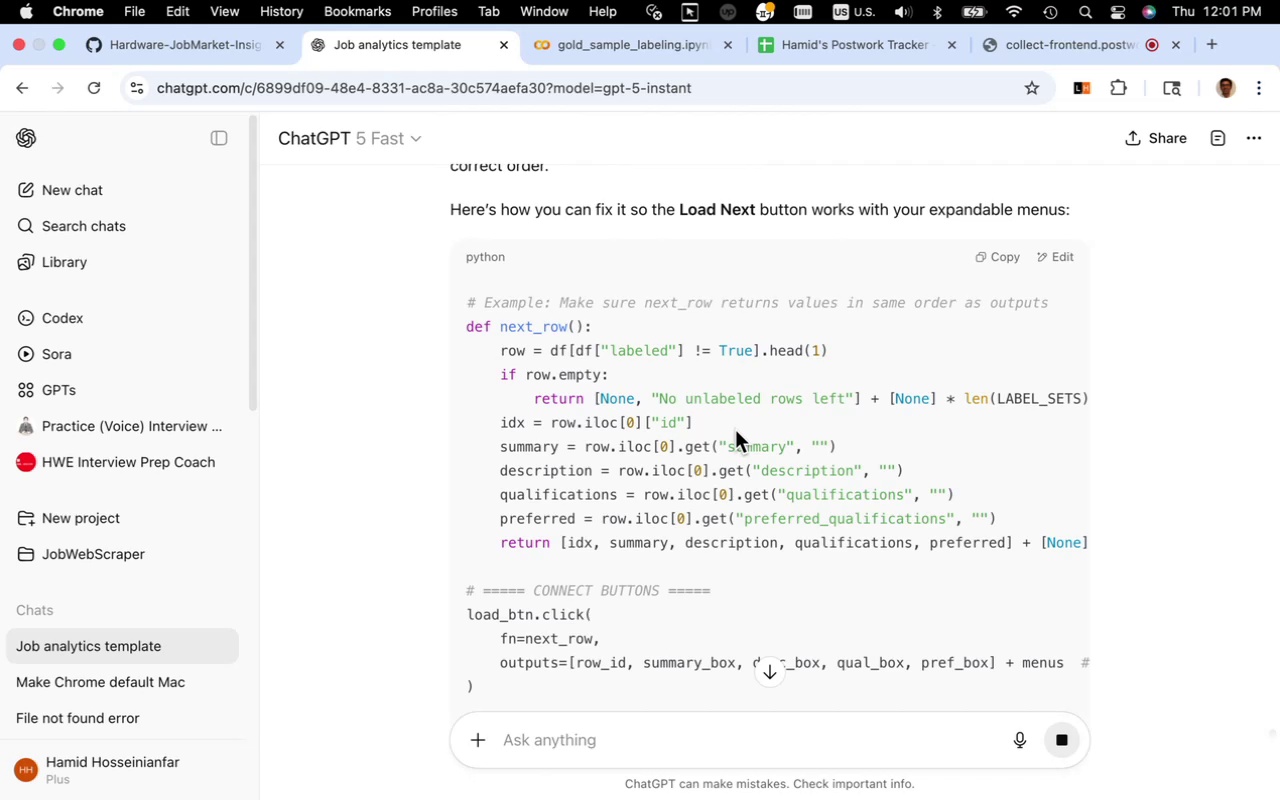 
wait(9.0)
 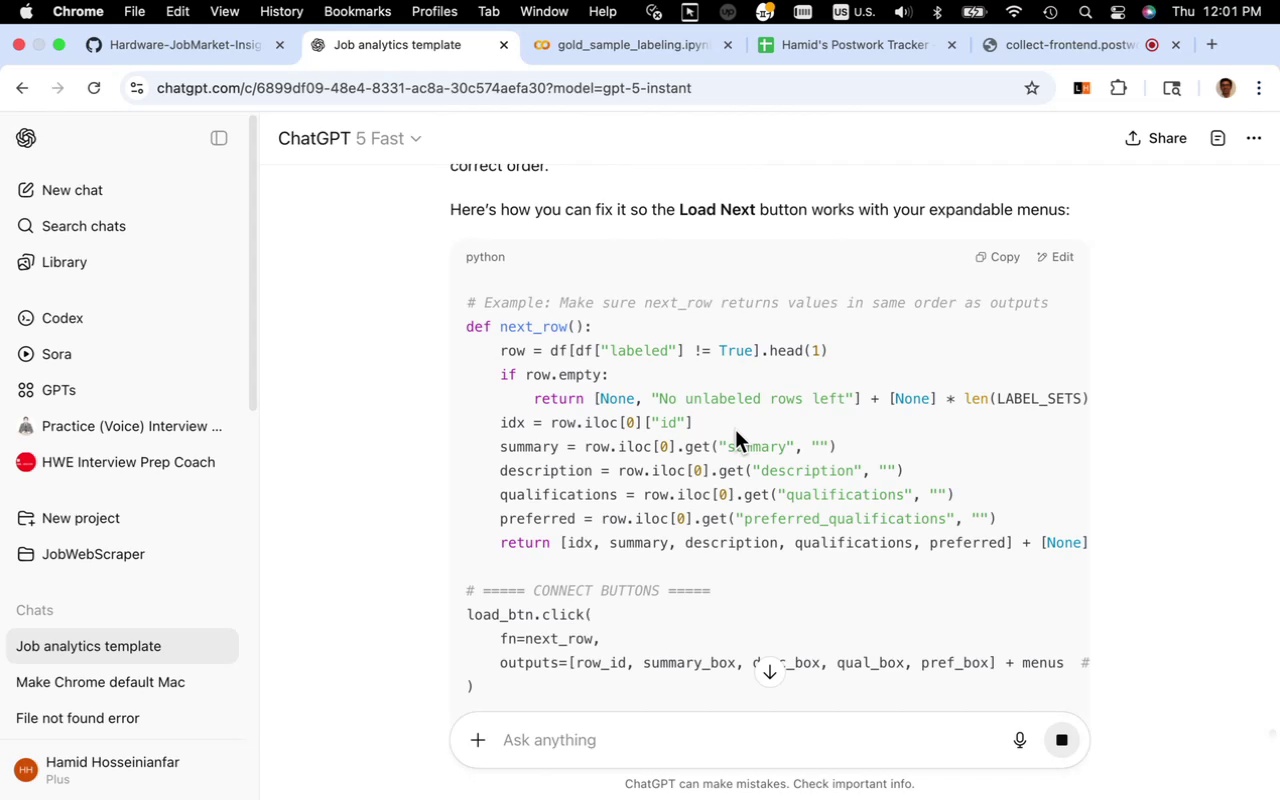 
scroll: coordinate [740, 428], scroll_direction: down, amount: 4.0
 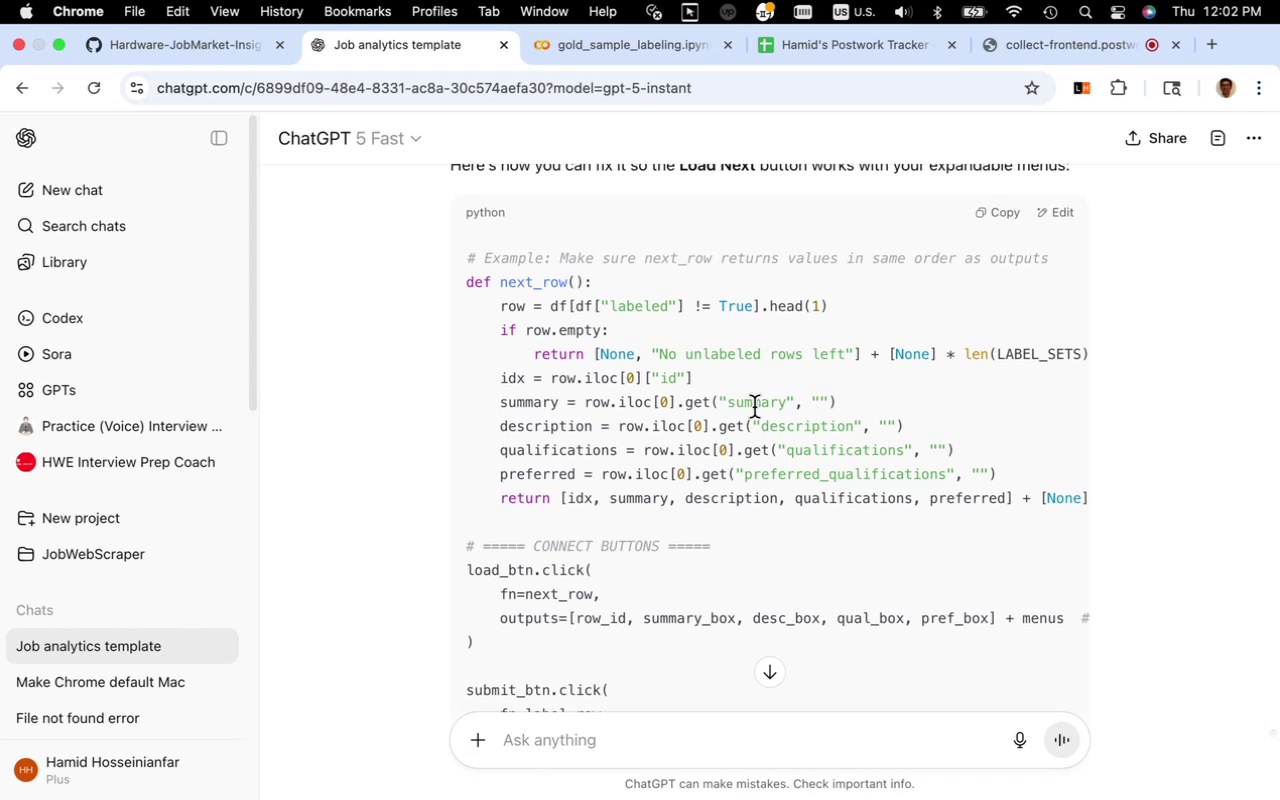 
wait(13.62)
 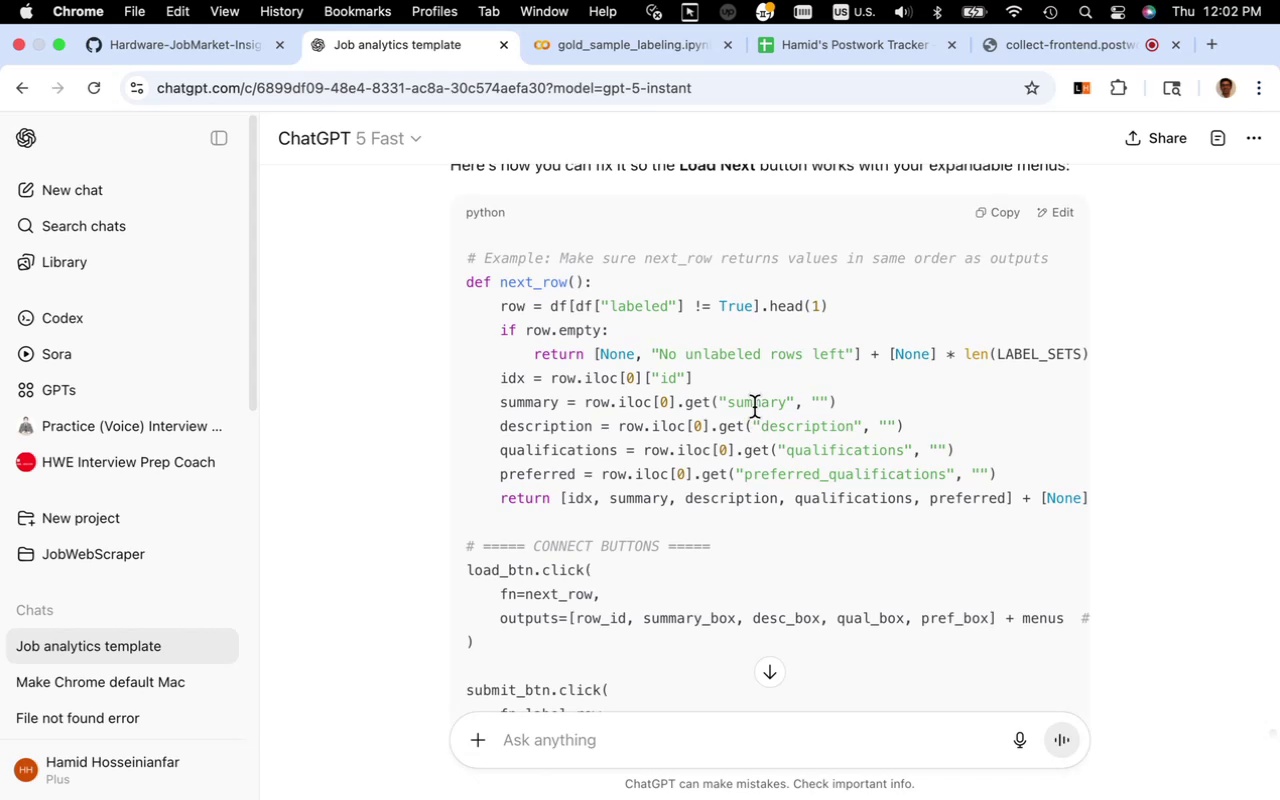 
scroll: coordinate [820, 431], scroll_direction: down, amount: 5.0
 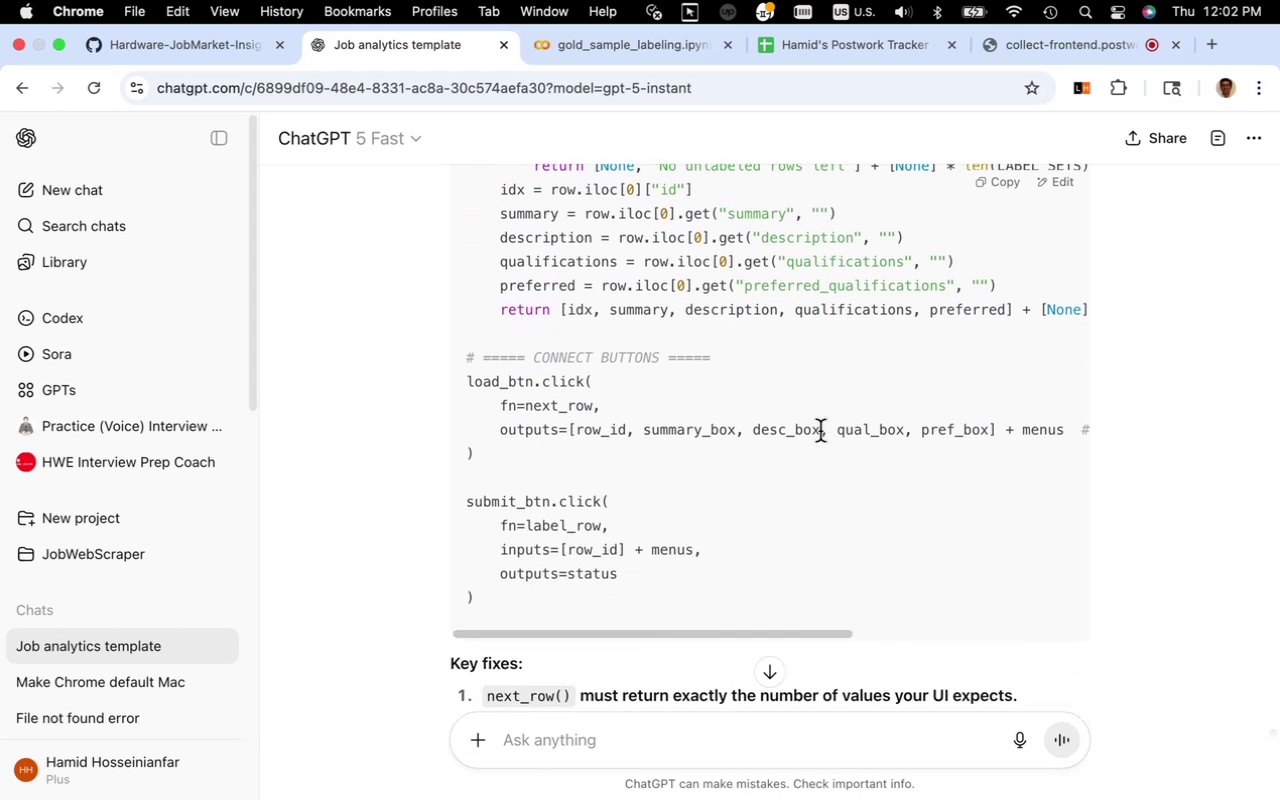 
wait(8.51)
 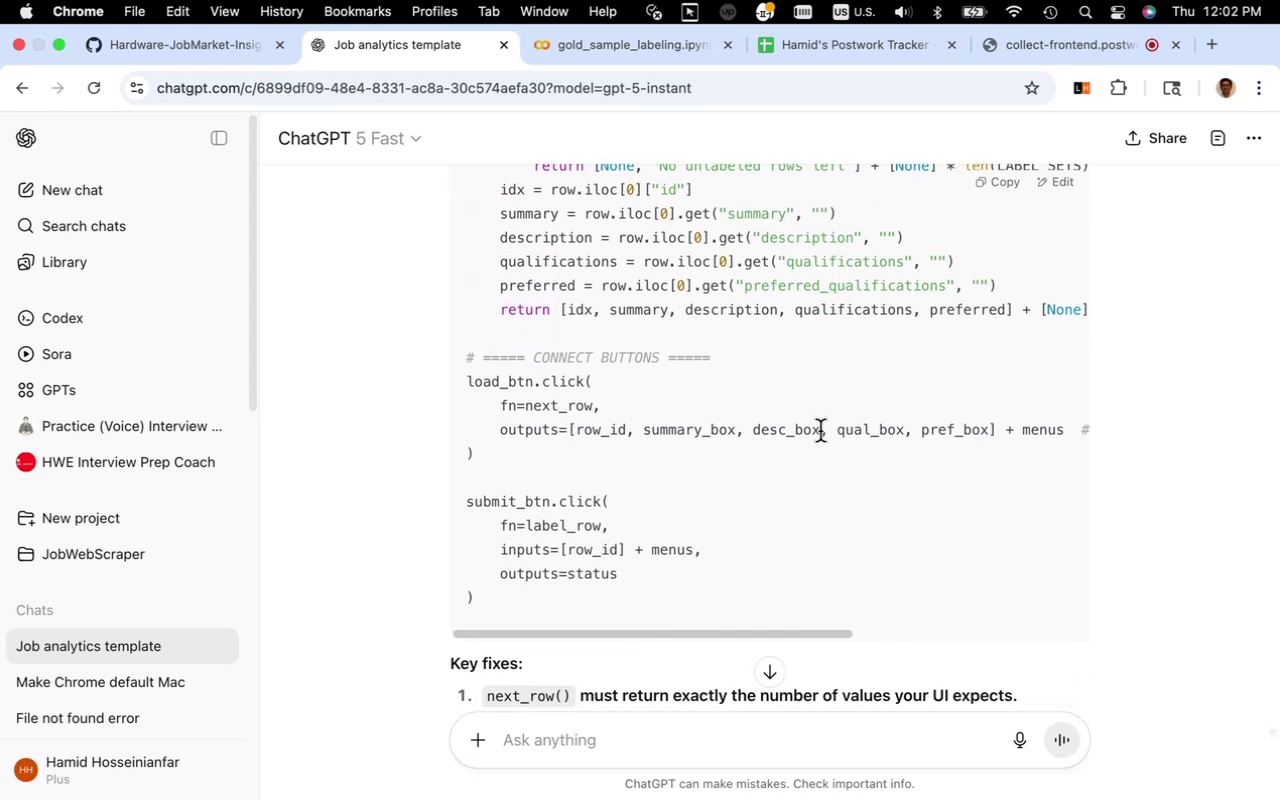 
left_click_drag(start_coordinate=[749, 634], to_coordinate=[728, 651])
 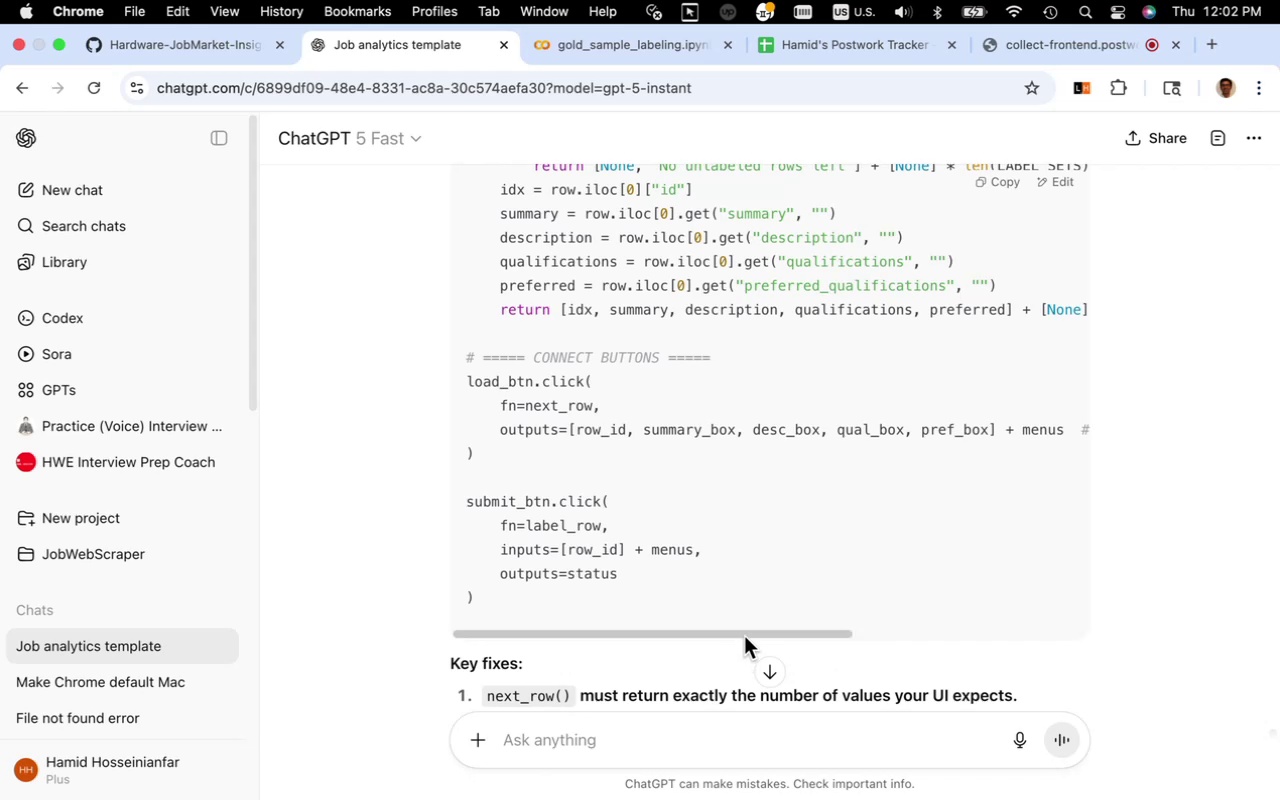 
wait(5.24)
 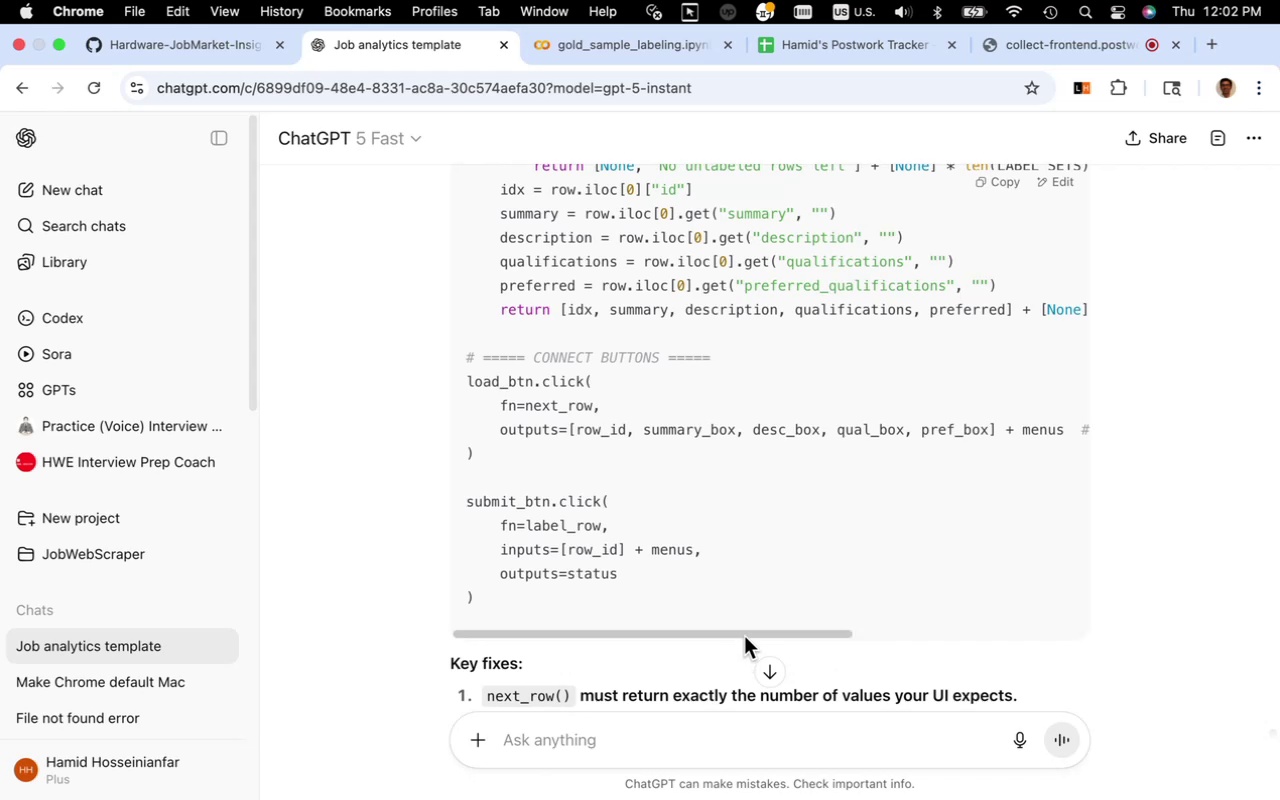 
left_click([744, 636])
 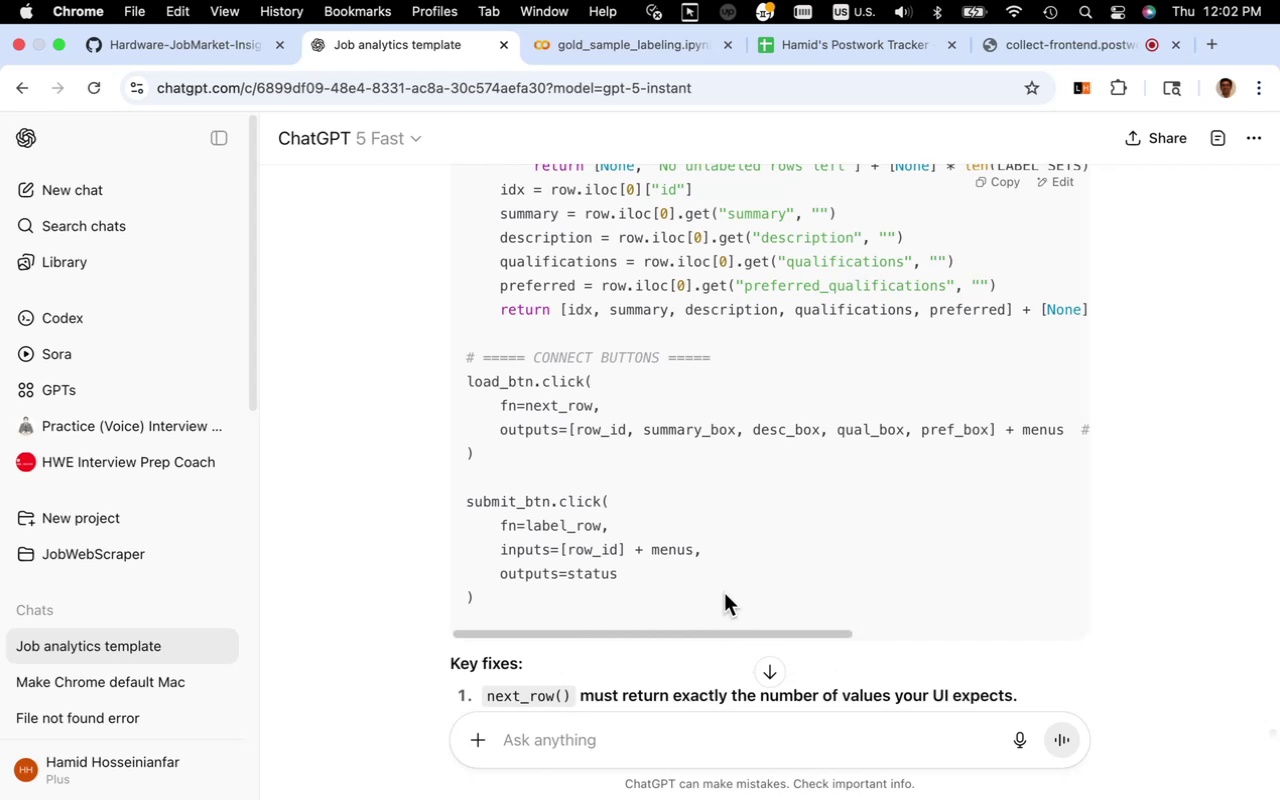 
scroll: coordinate [726, 607], scroll_direction: down, amount: 7.0
 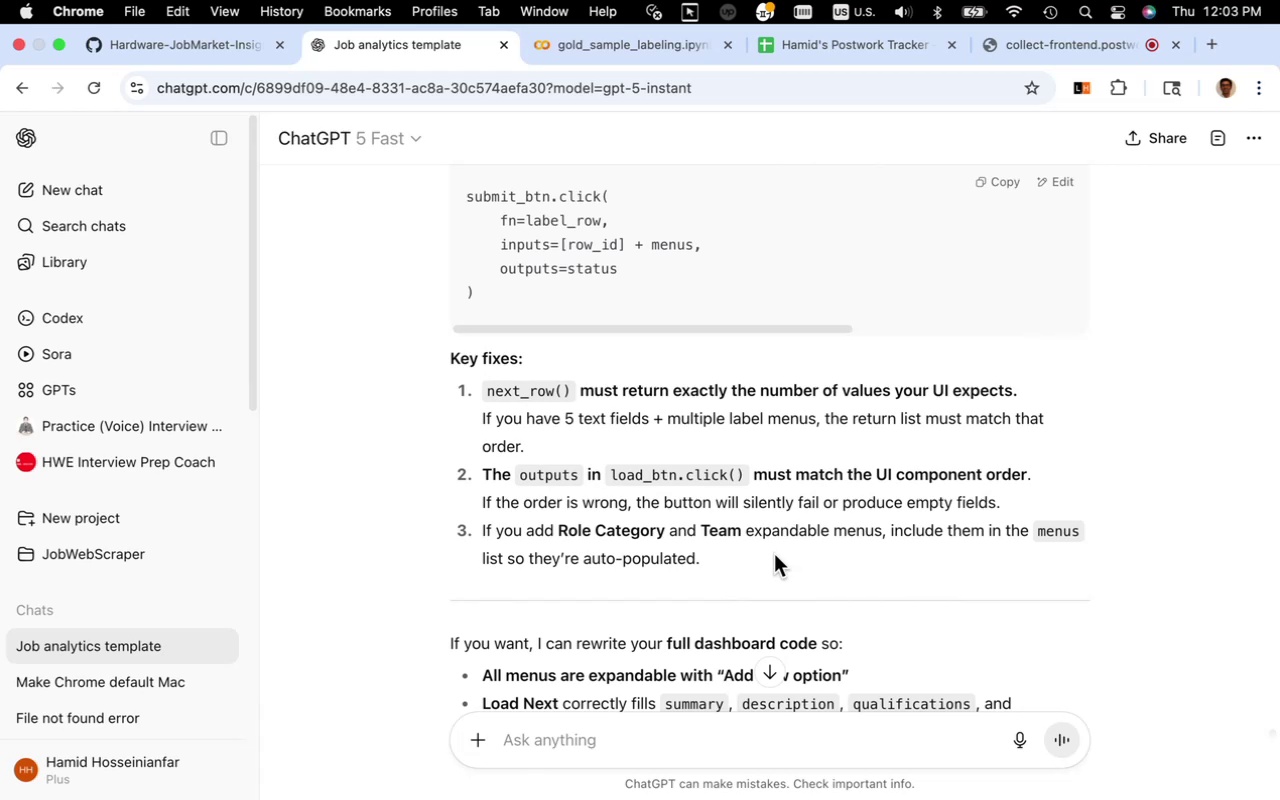 
wait(20.38)
 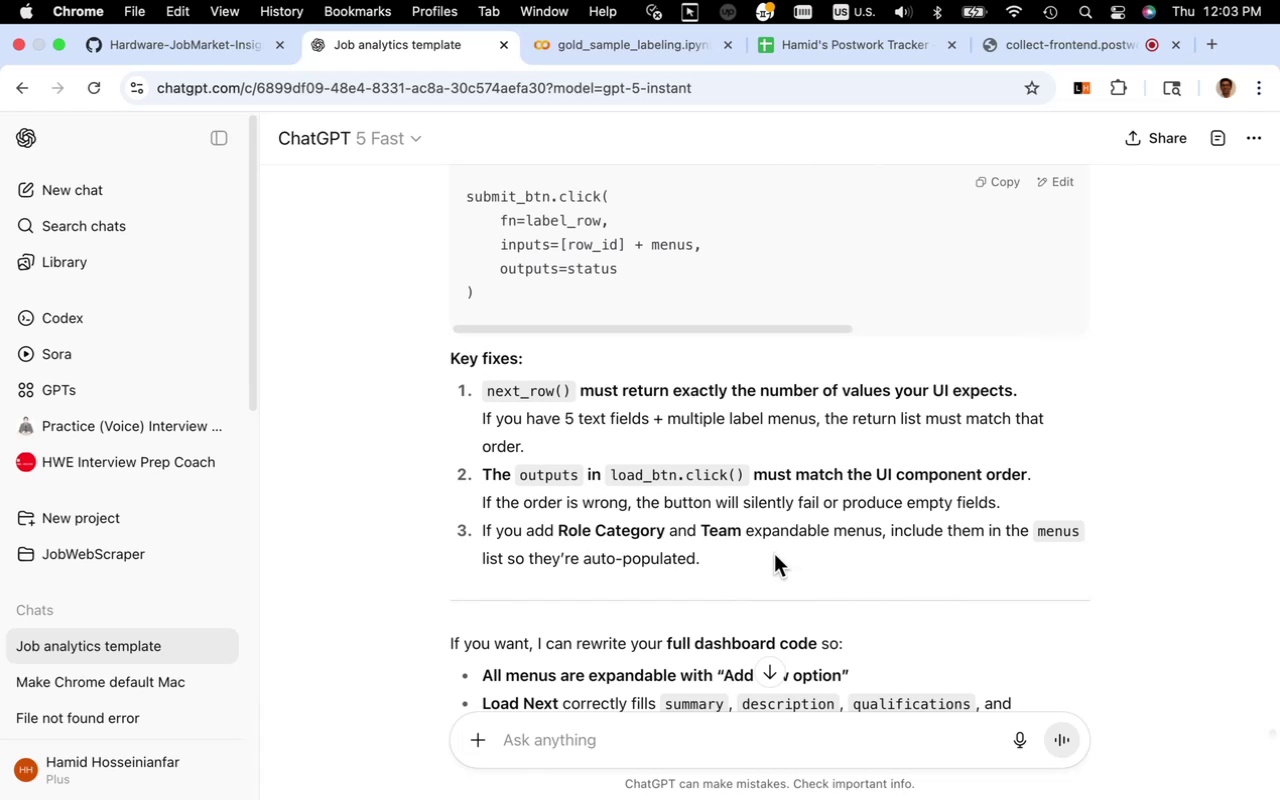 
scroll: coordinate [774, 554], scroll_direction: down, amount: 8.0
 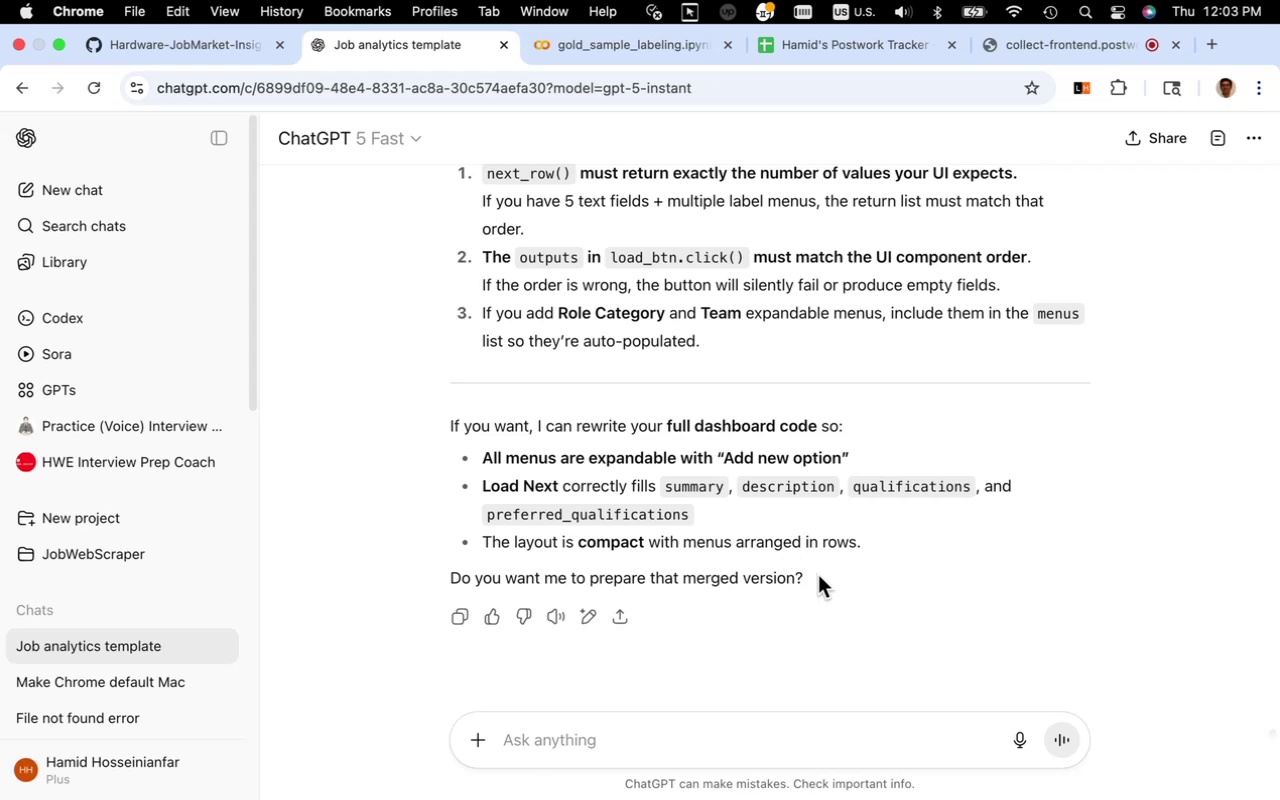 
wait(26.9)
 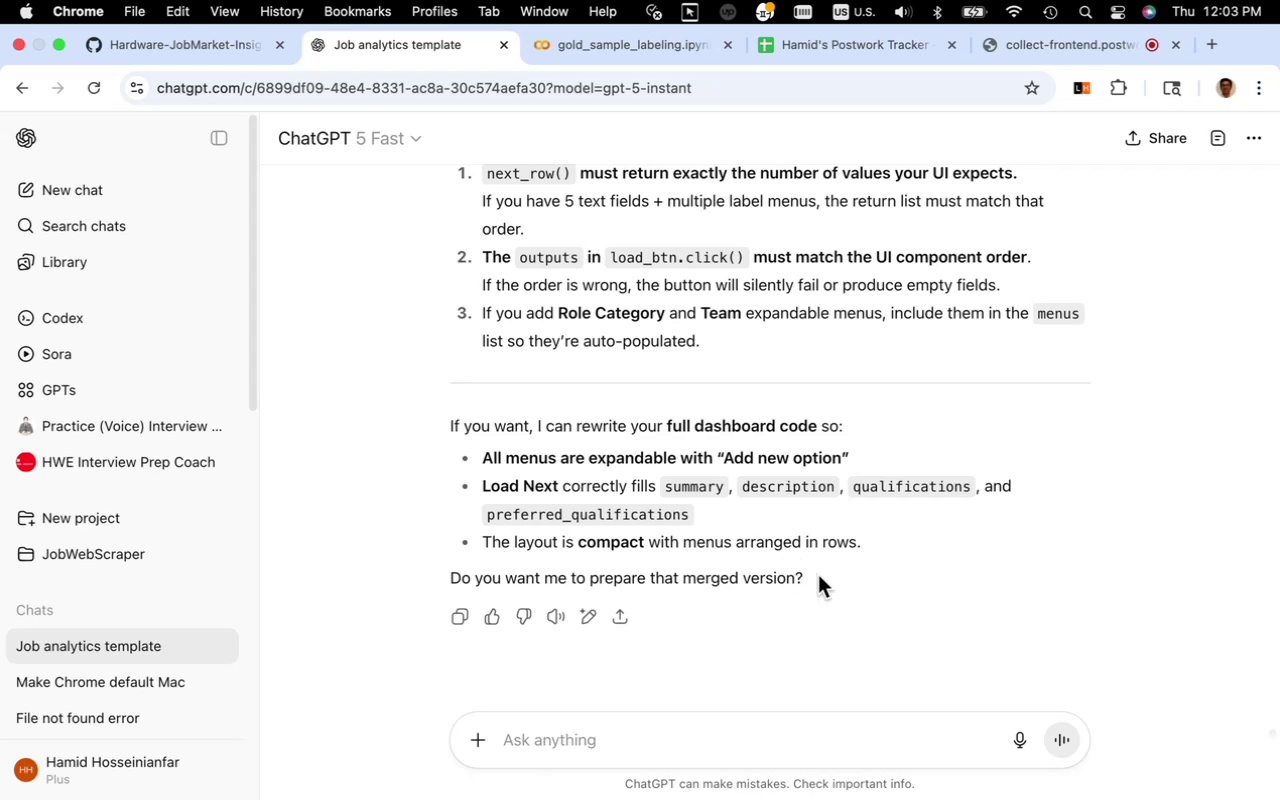 
left_click([650, 54])
 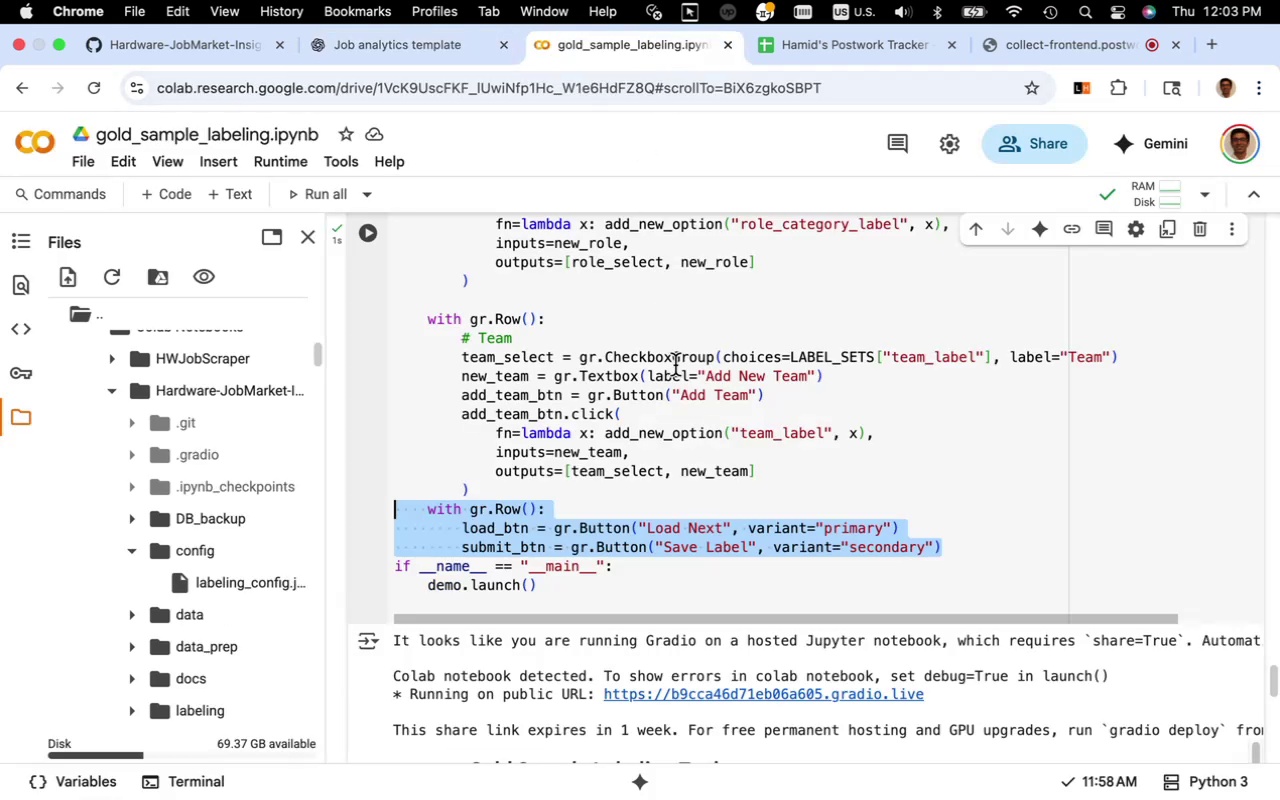 
left_click([675, 365])
 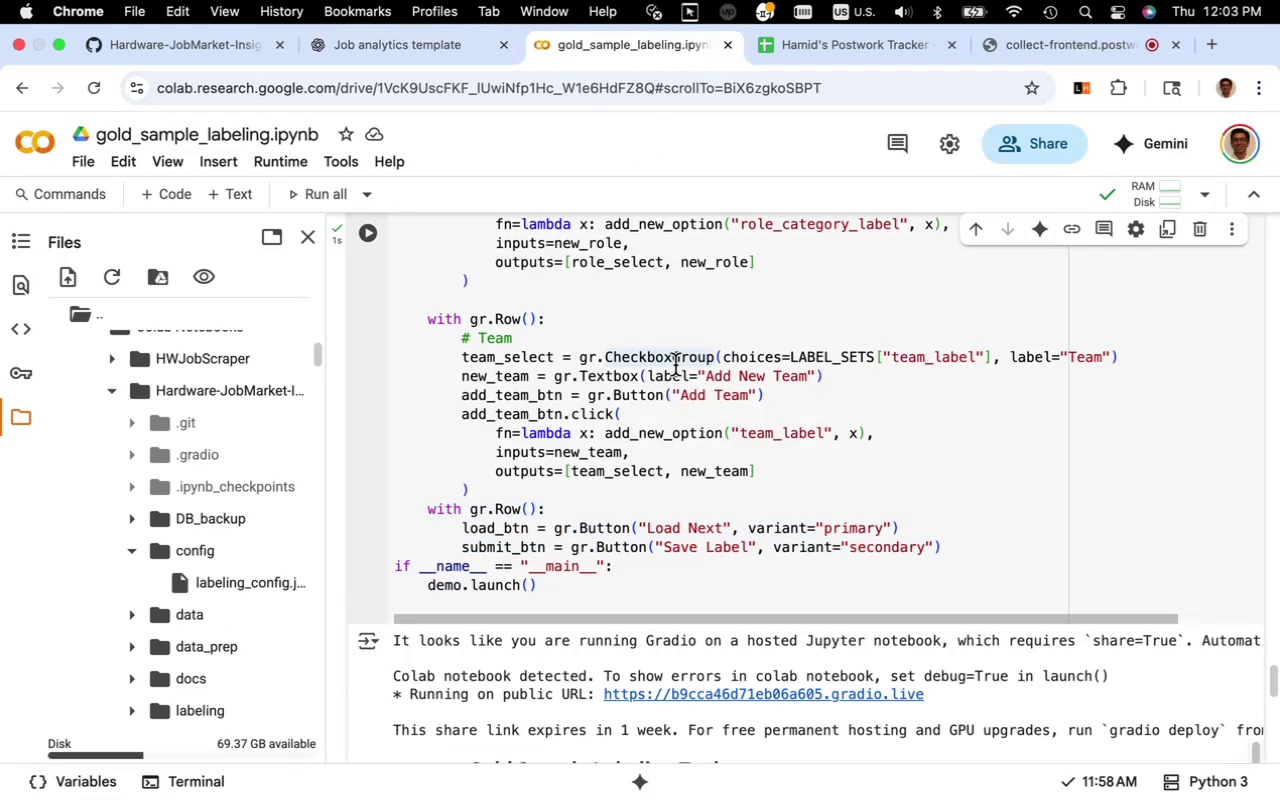 
key(Meta+A)
 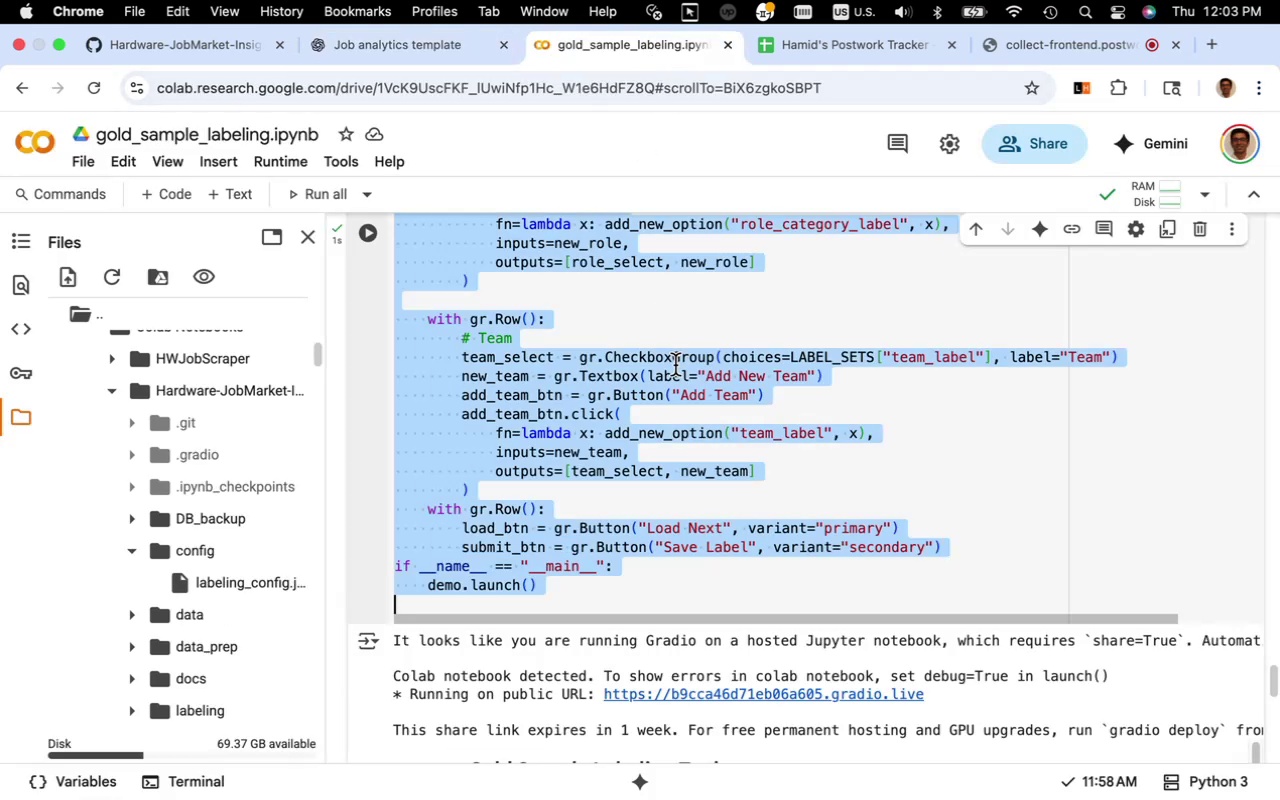 
key(Meta+C)
 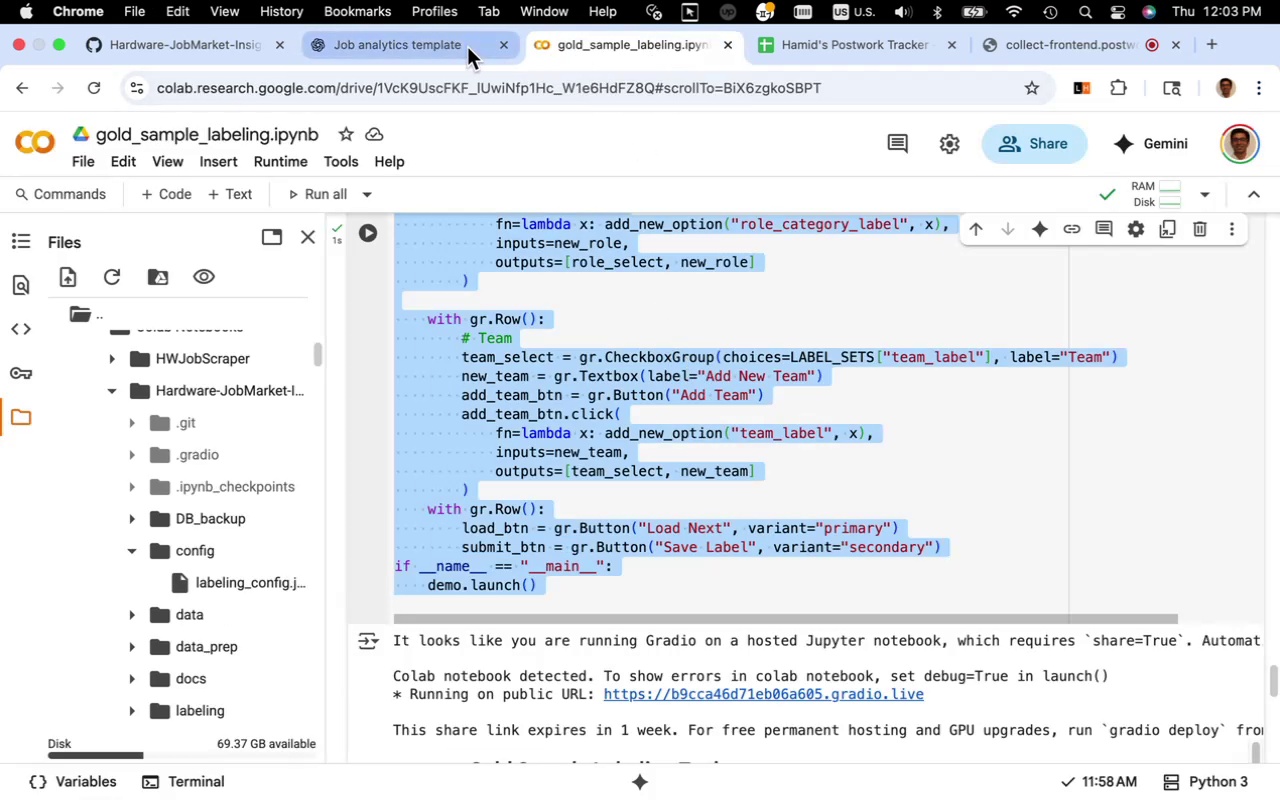 
left_click([463, 45])
 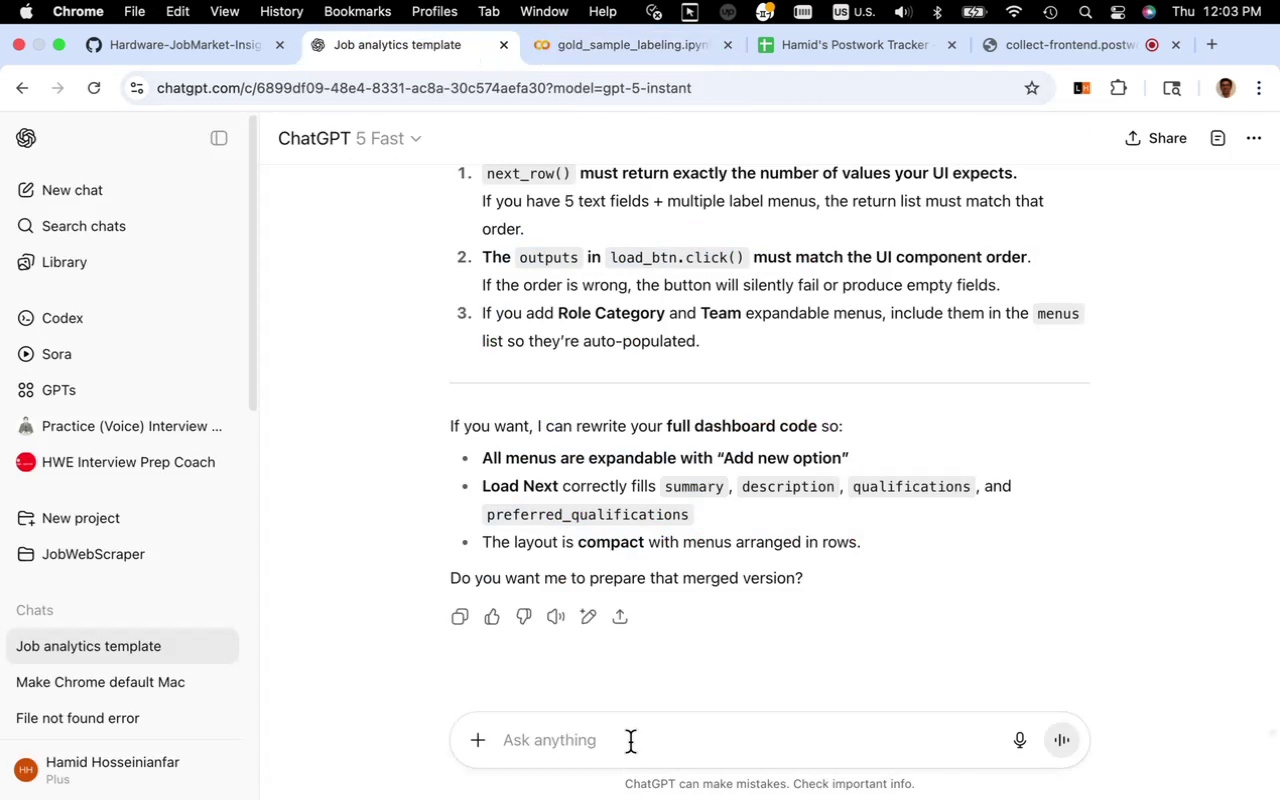 
left_click([630, 743])
 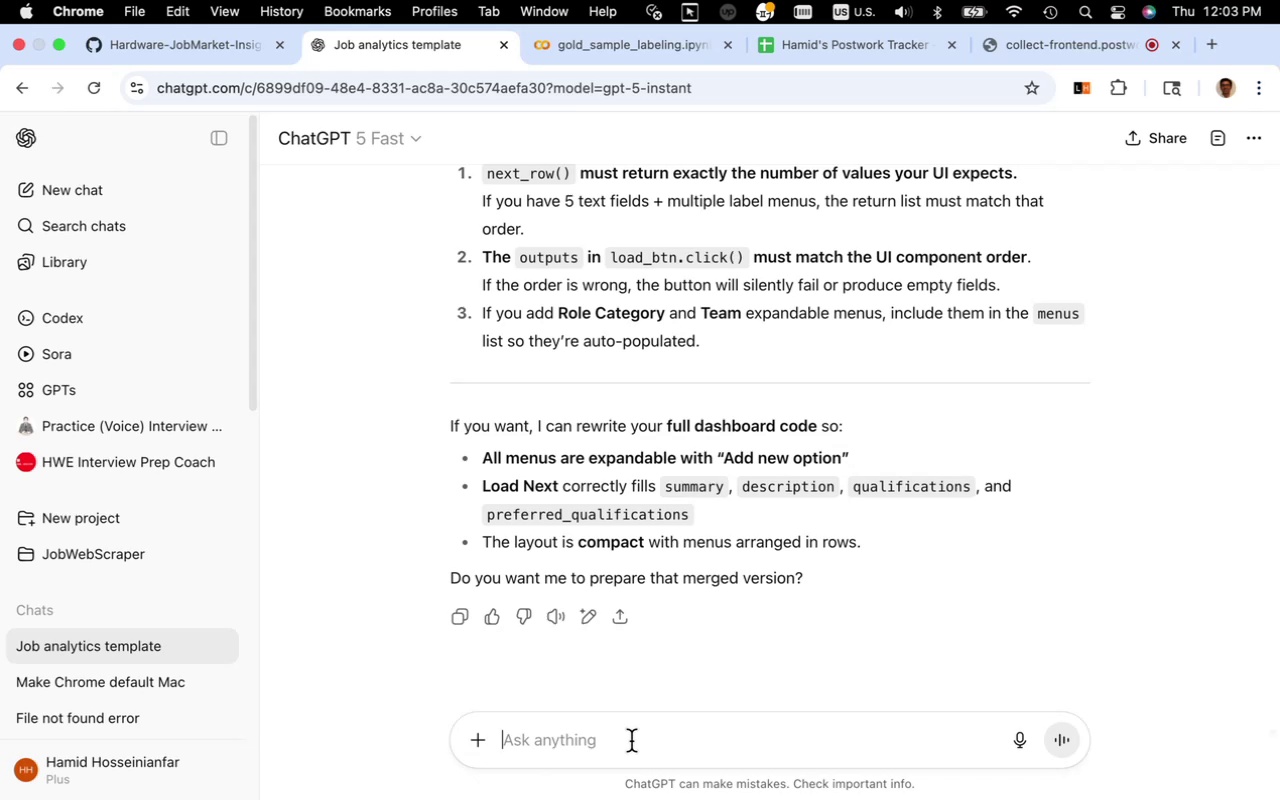 
type(yes. my corrent )
key(Backspace)
key(Backspace)
key(Backspace)
key(Backspace)
key(Backspace)
key(Backspace)
key(Backspace)
type(urrent version is )
 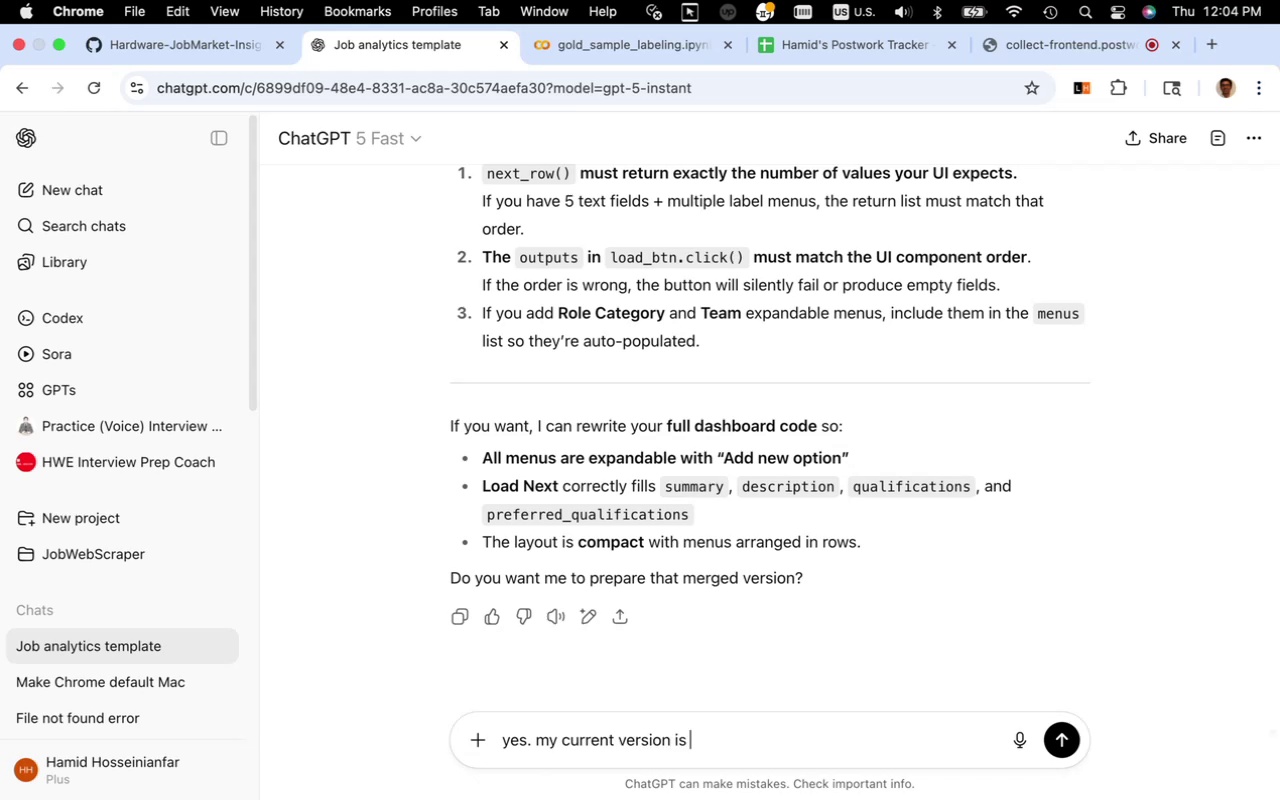 
key(Shift+Enter)
 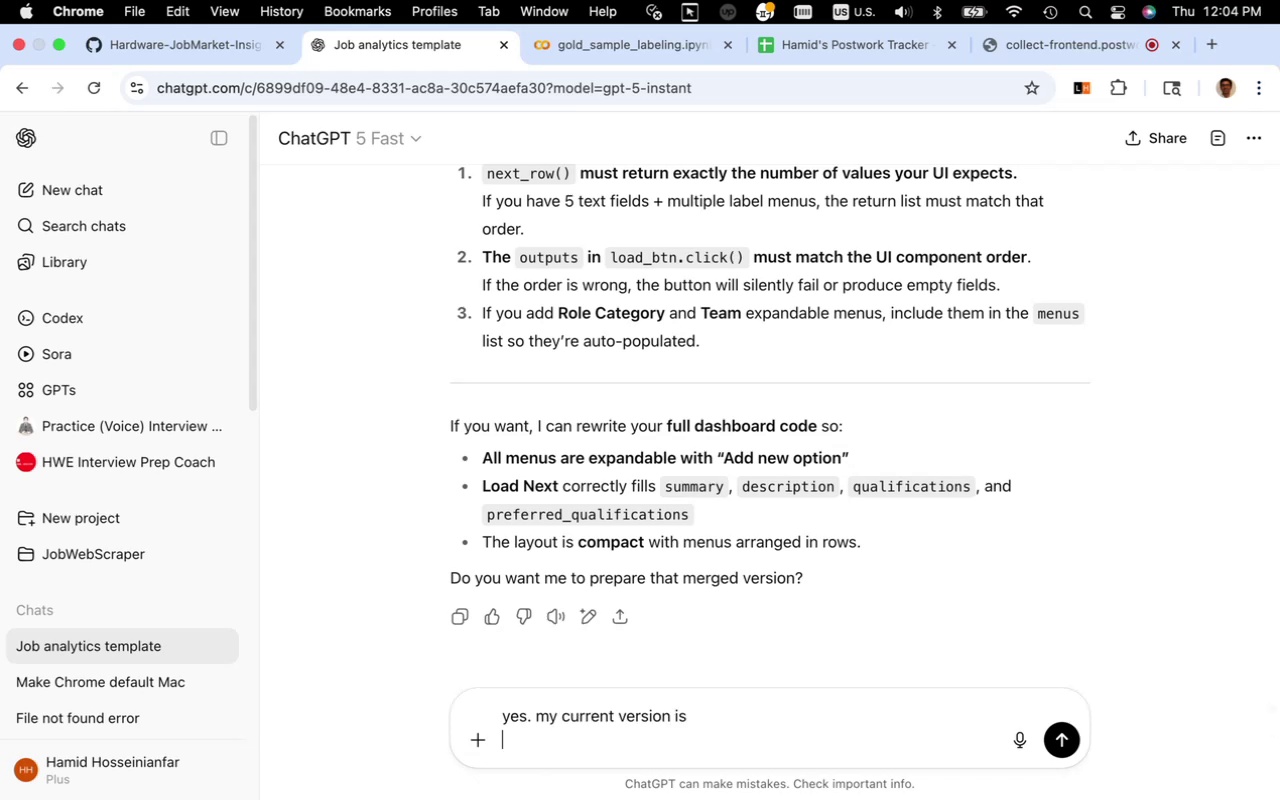 
key(Meta+V)
 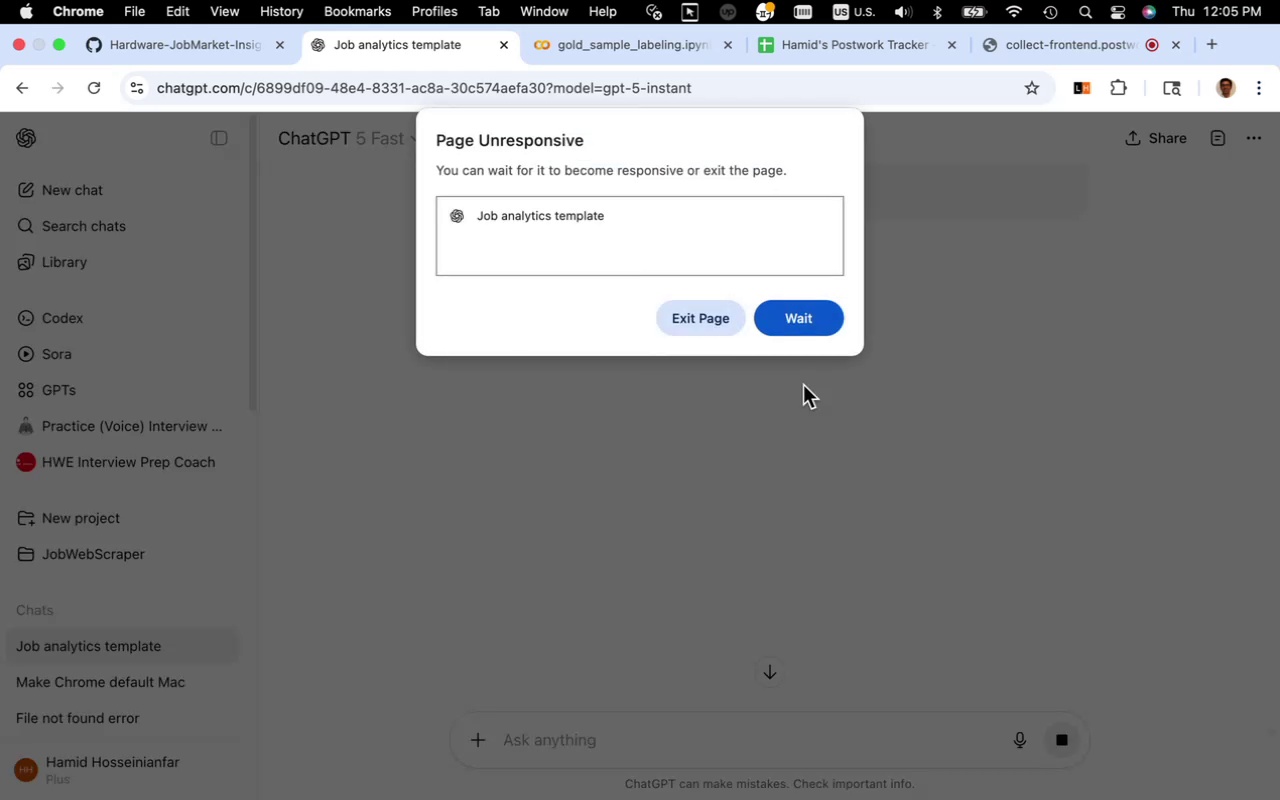 
wait(59.7)
 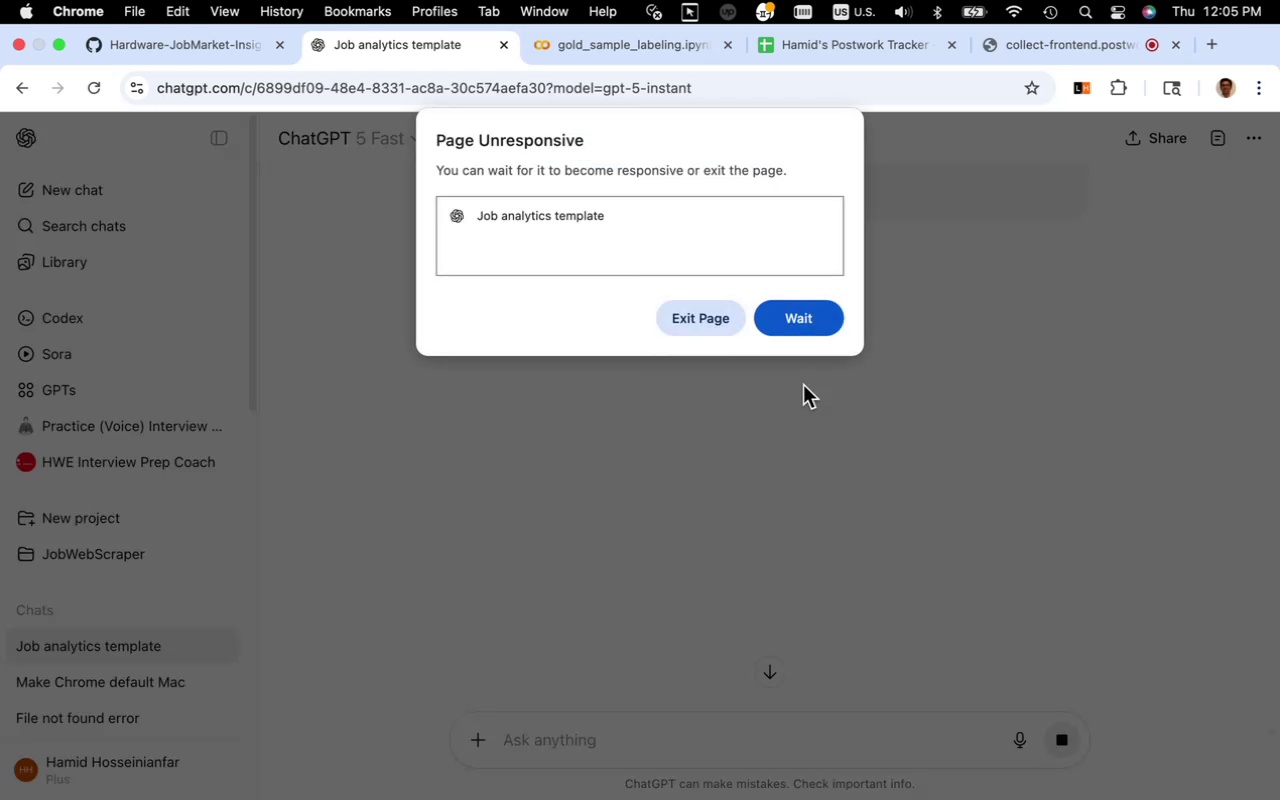 
left_click([800, 323])
 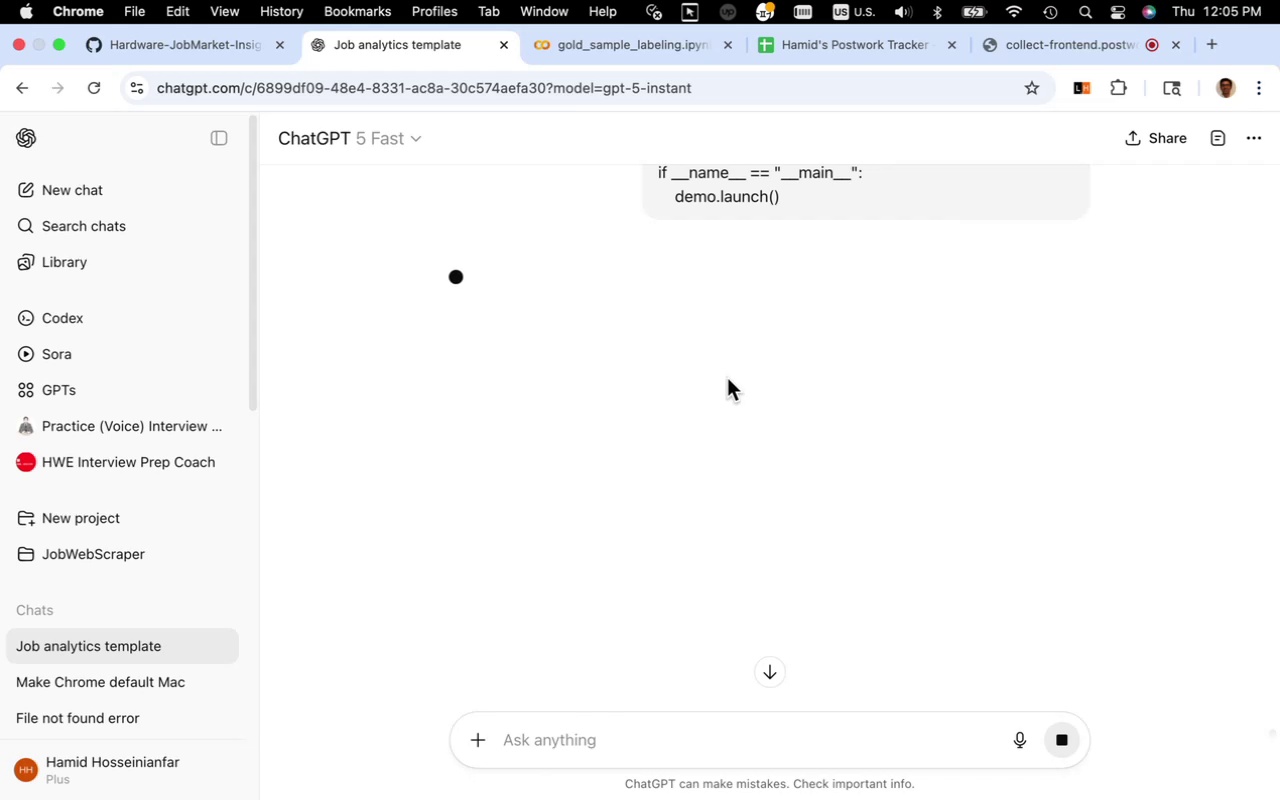 
wait(7.23)
 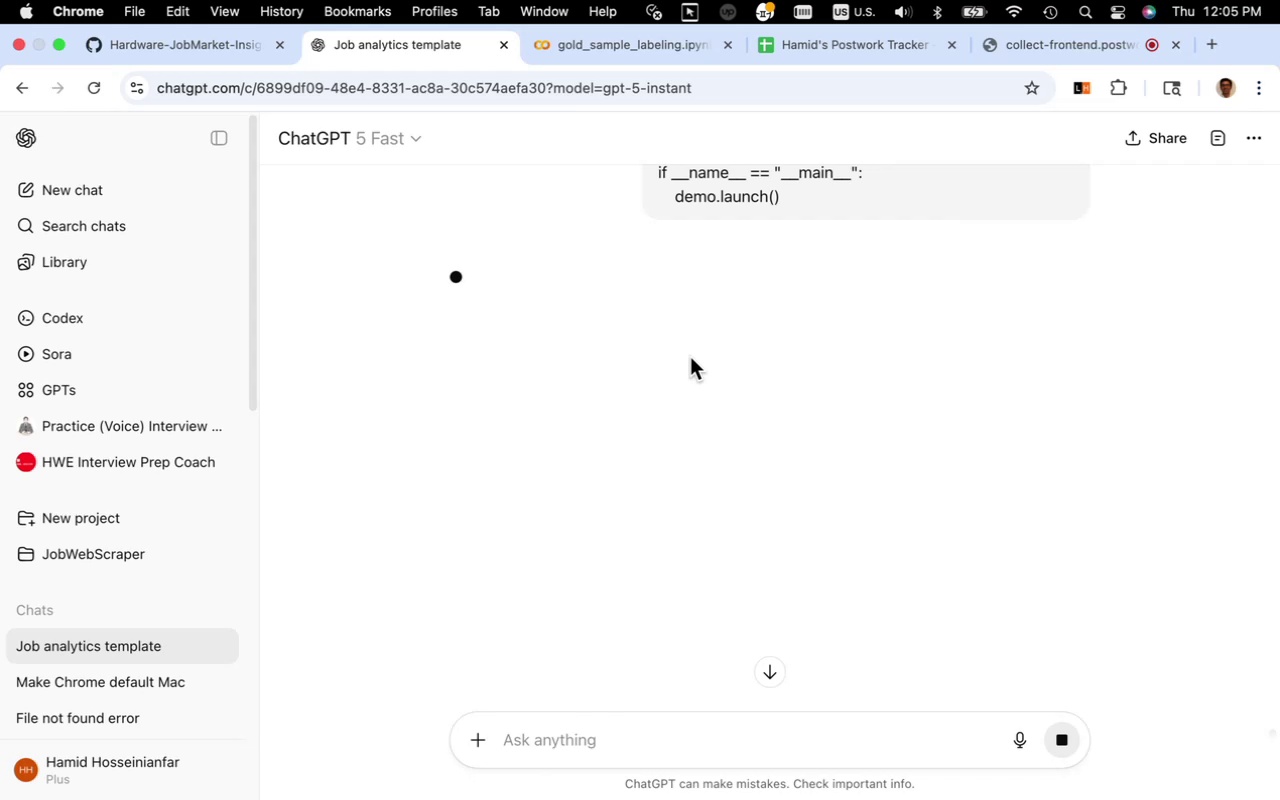 
left_click([646, 56])
 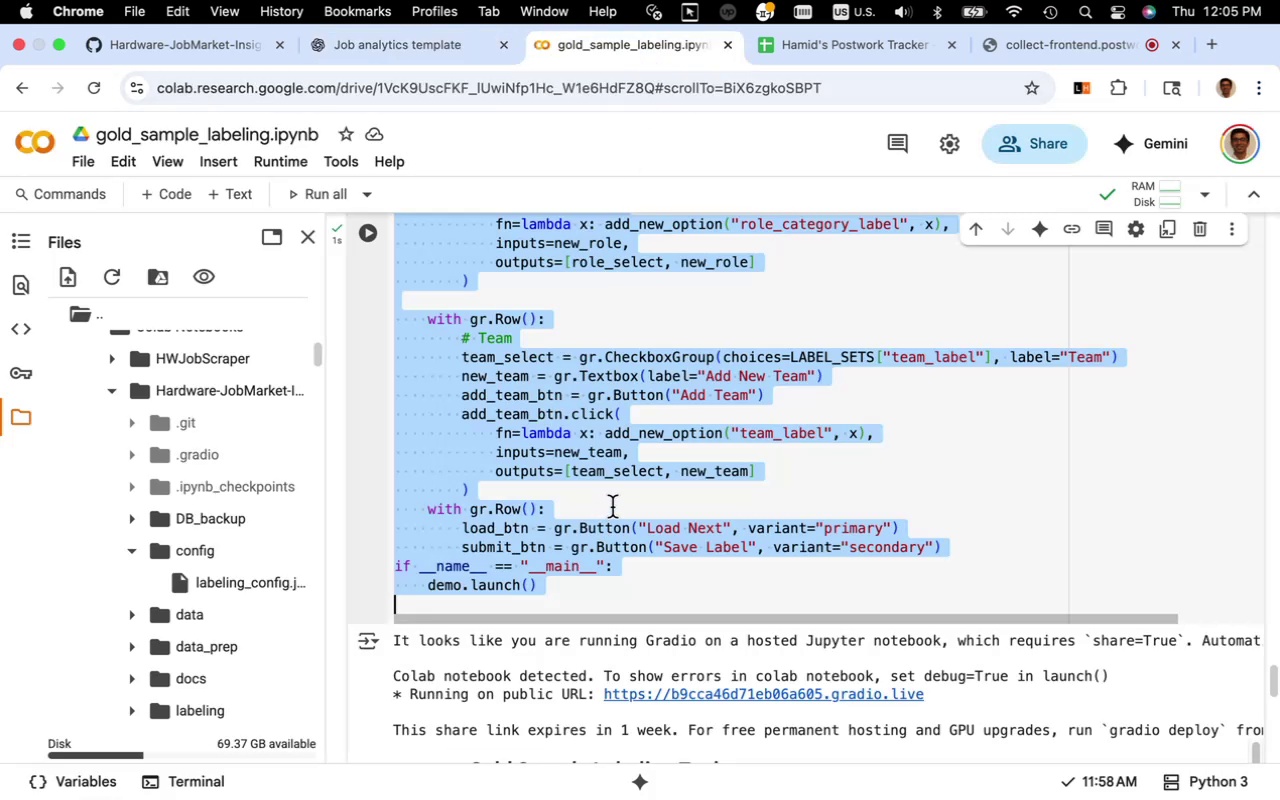 
left_click([612, 507])
 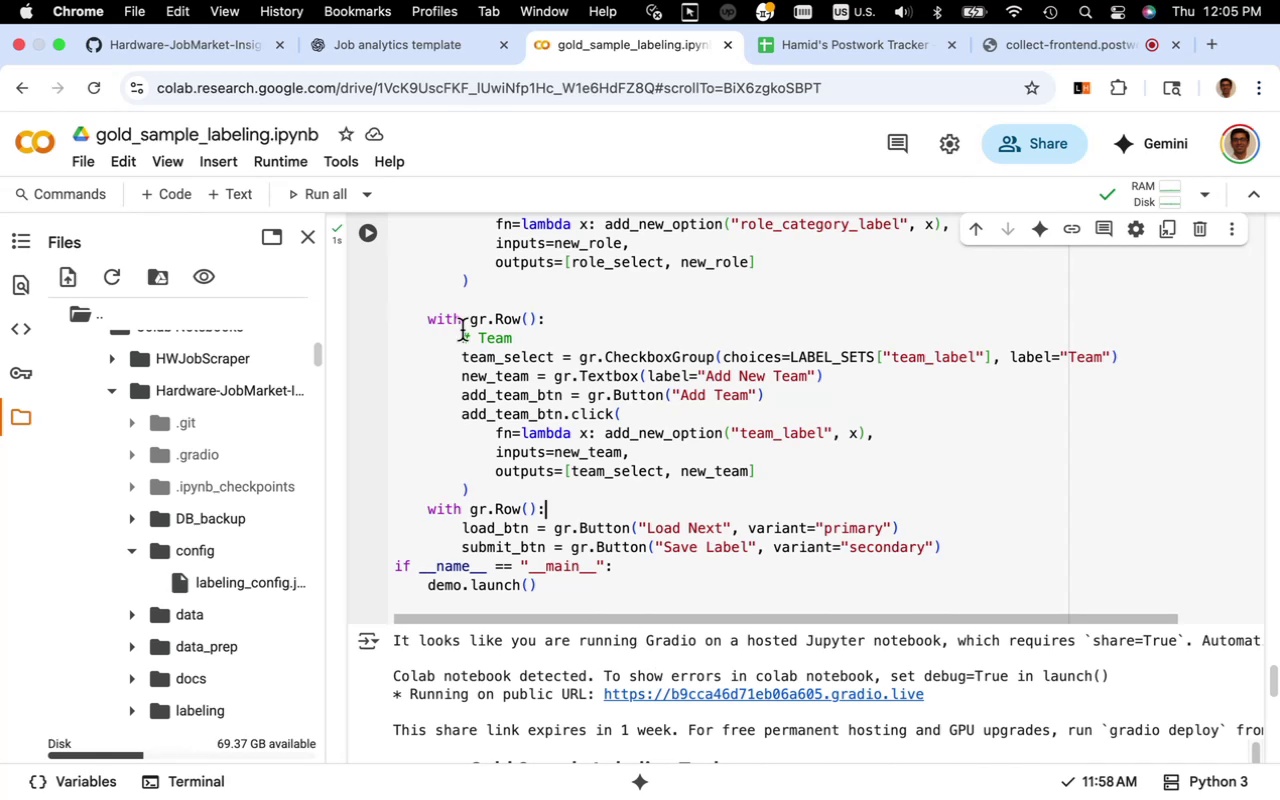 
wait(5.38)
 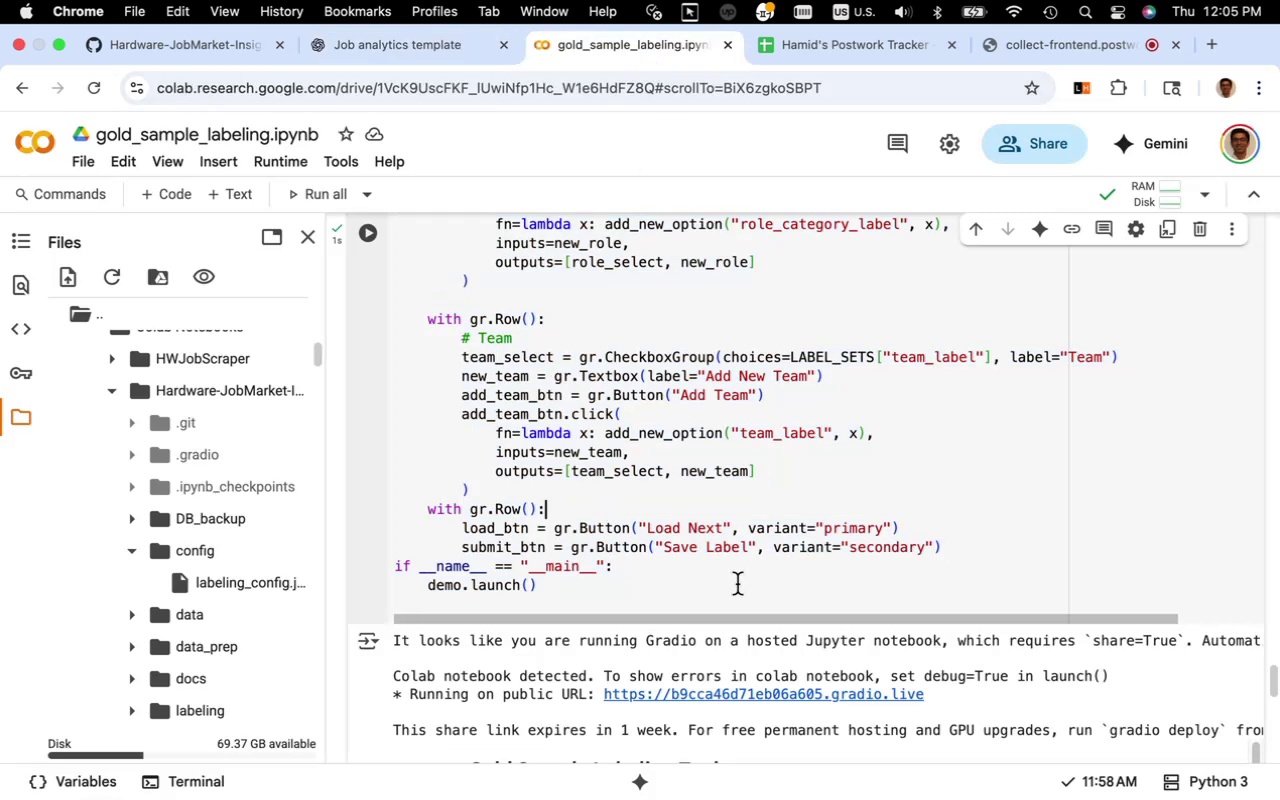 
left_click([377, 235])
 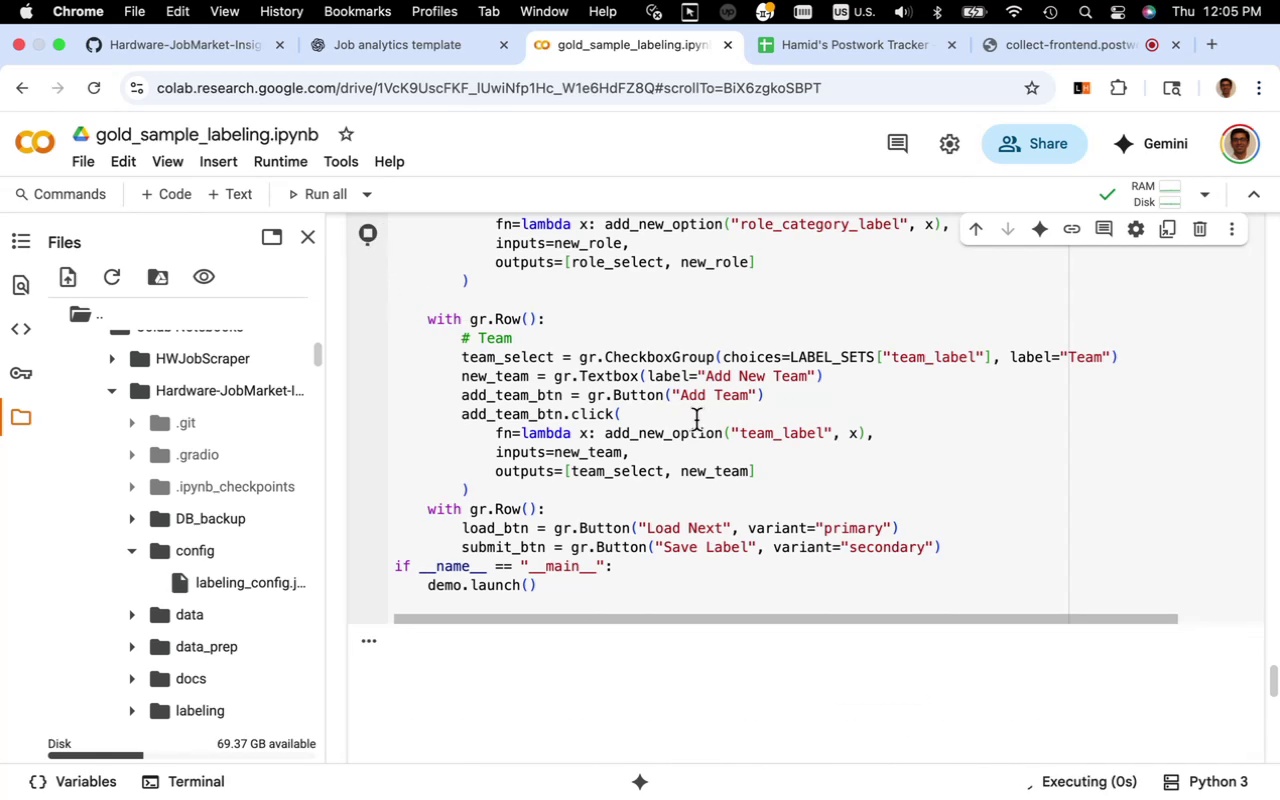 
scroll: coordinate [709, 453], scroll_direction: down, amount: 2.0
 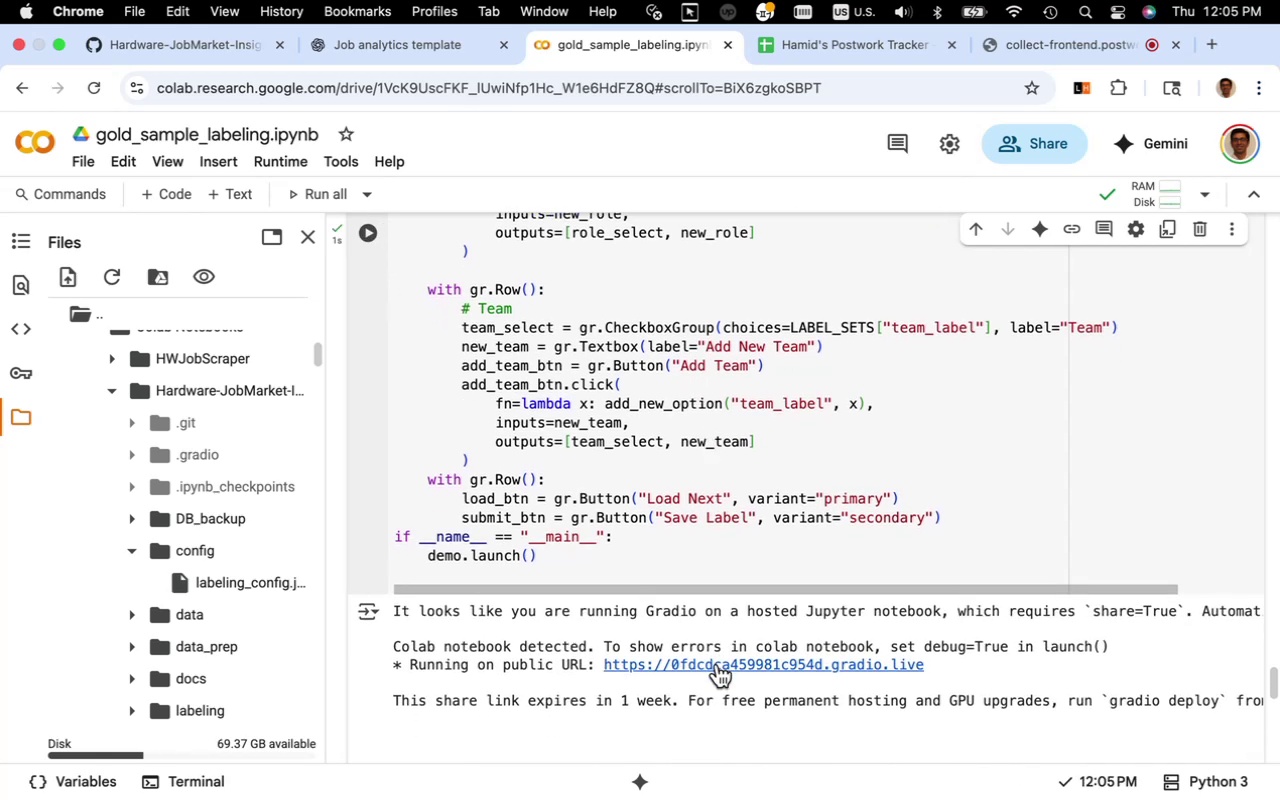 
left_click([717, 664])
 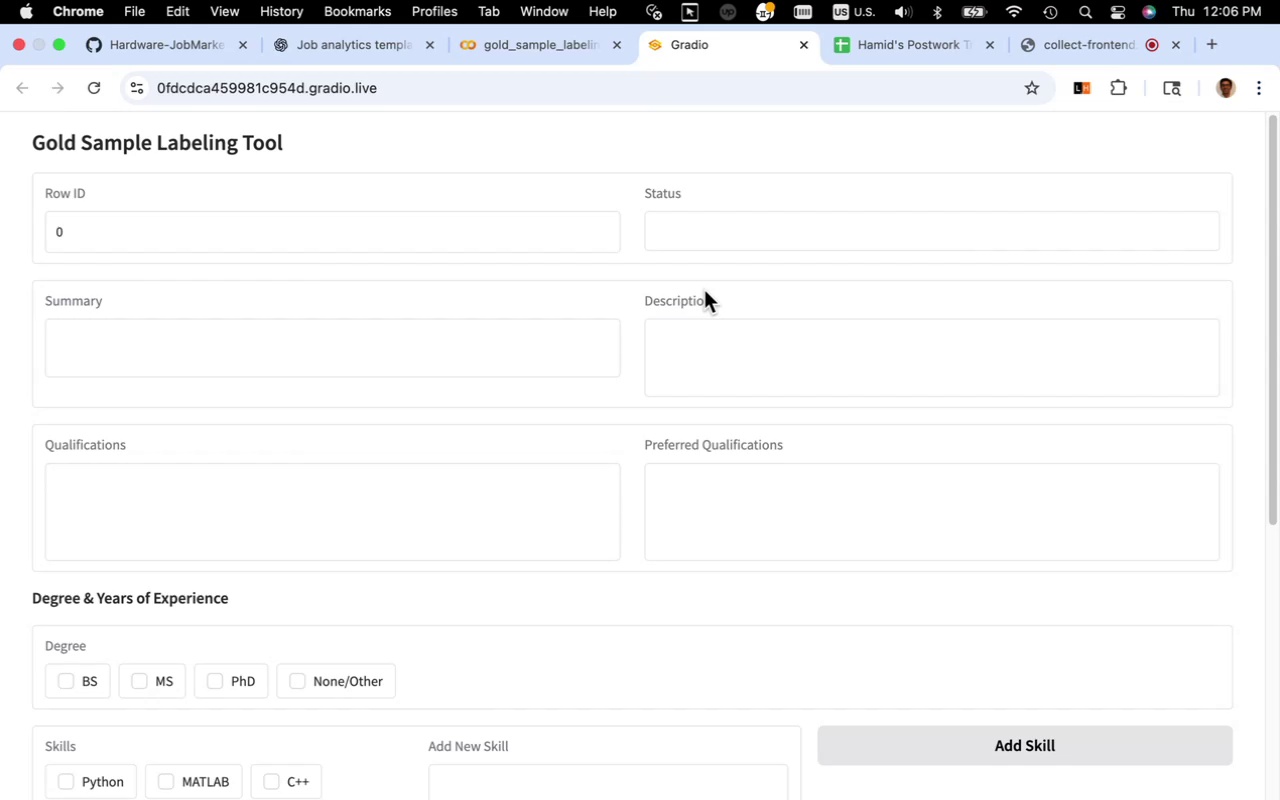 
wait(52.08)
 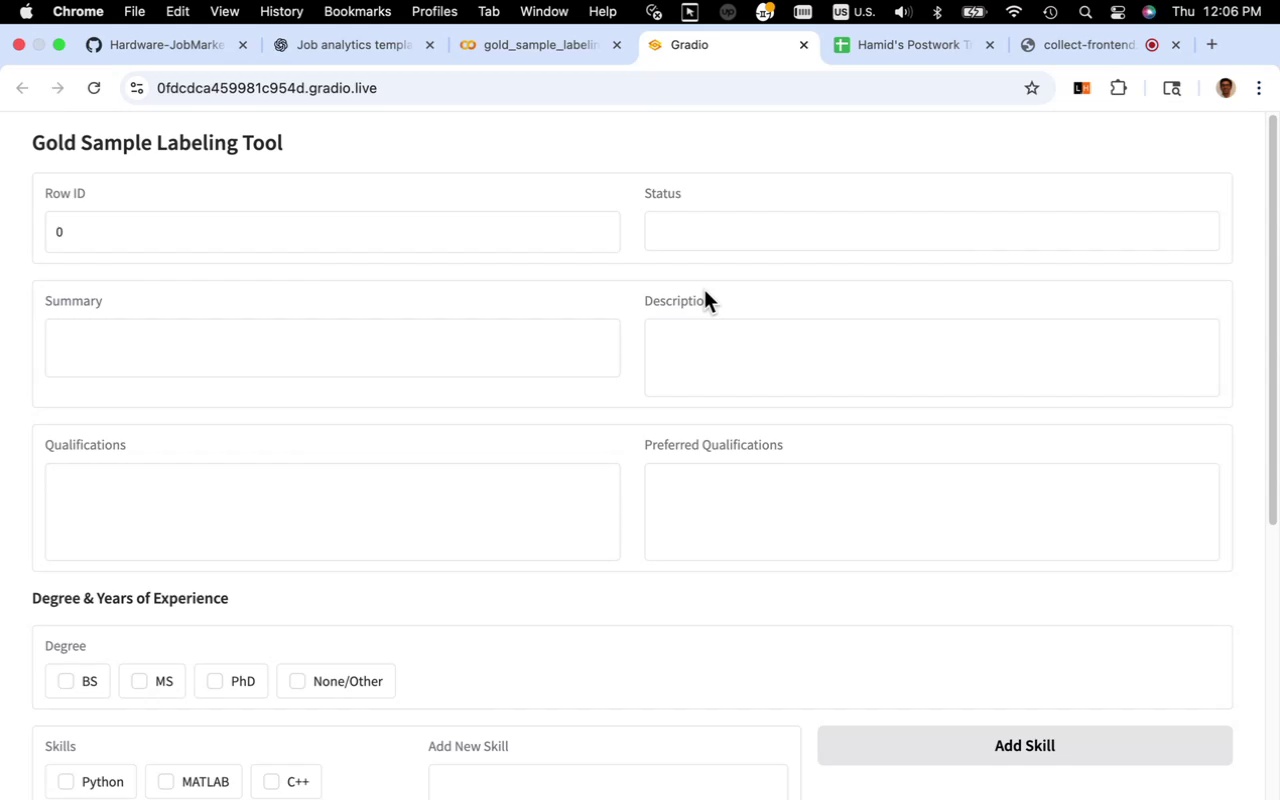 
scroll: coordinate [536, 401], scroll_direction: down, amount: 16.0
 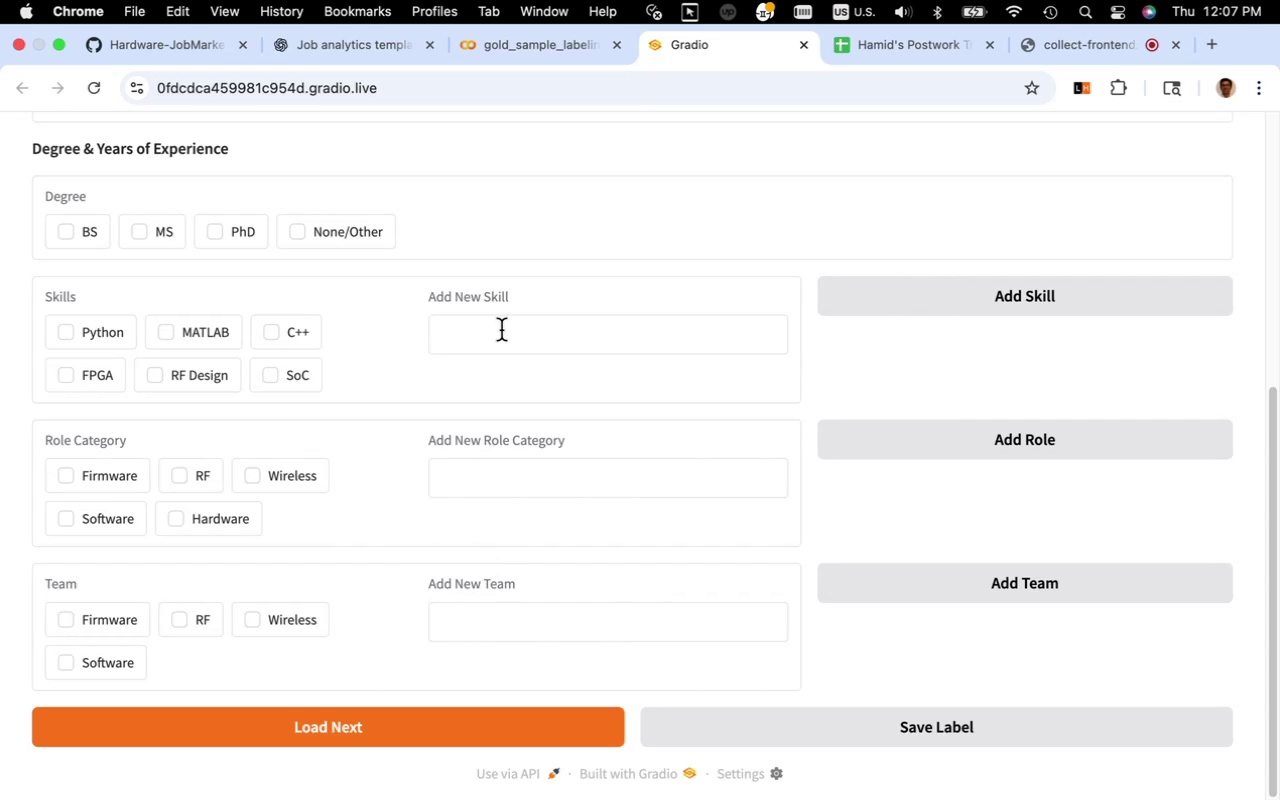 
wait(56.37)
 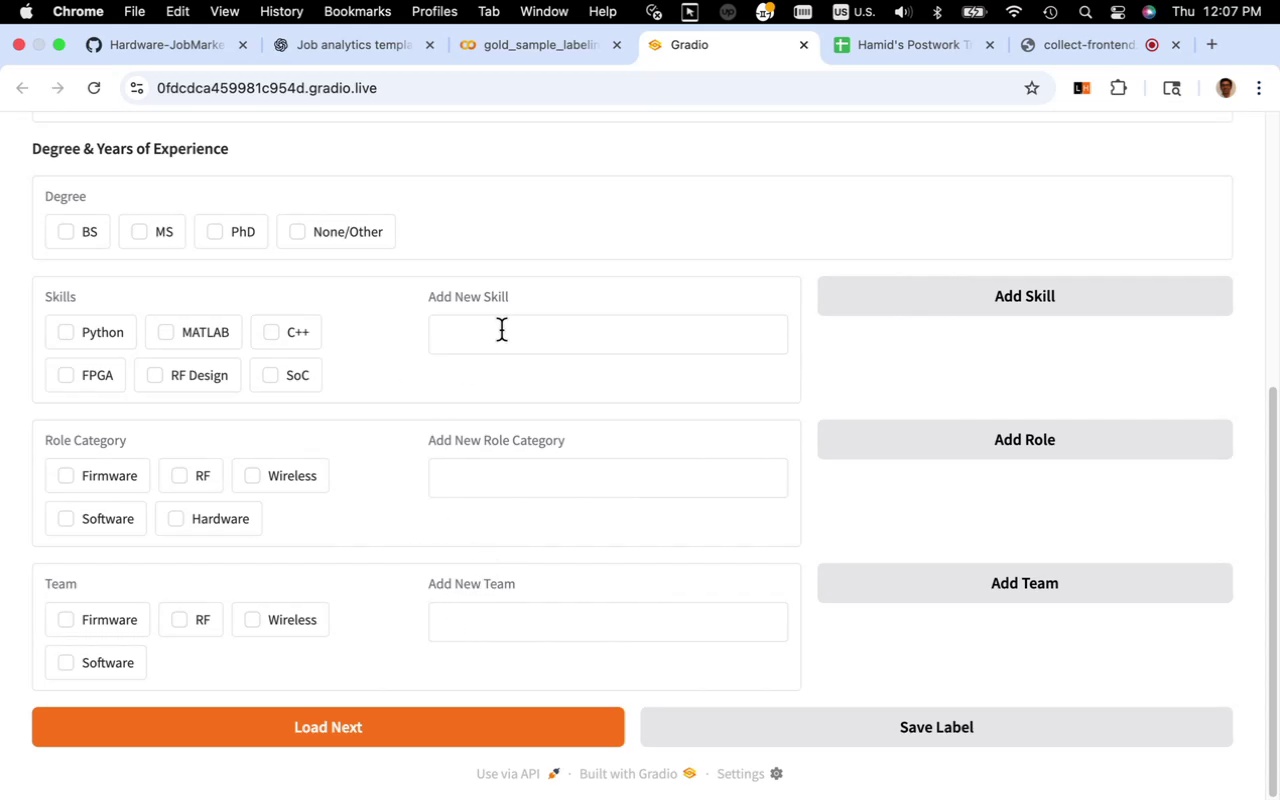 
left_click([555, 53])
 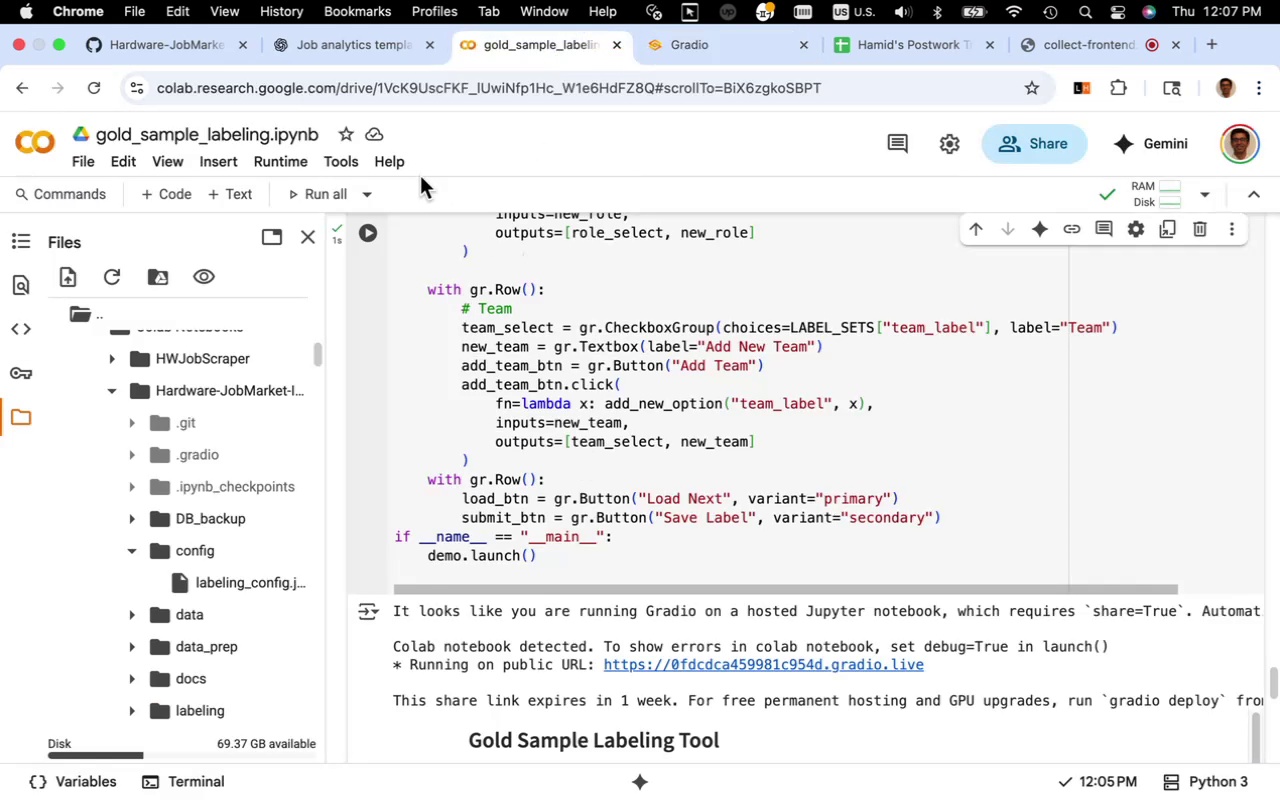 
left_click([380, 57])
 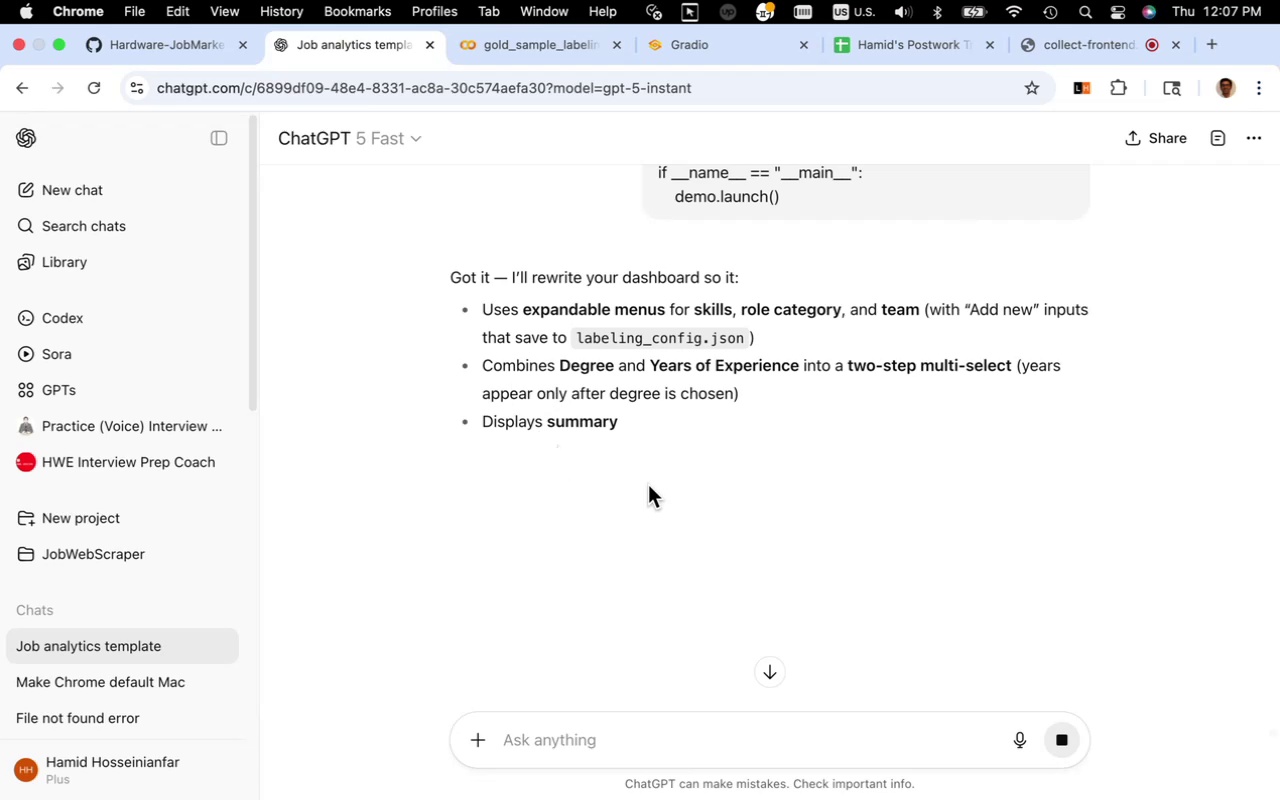 
wait(16.81)
 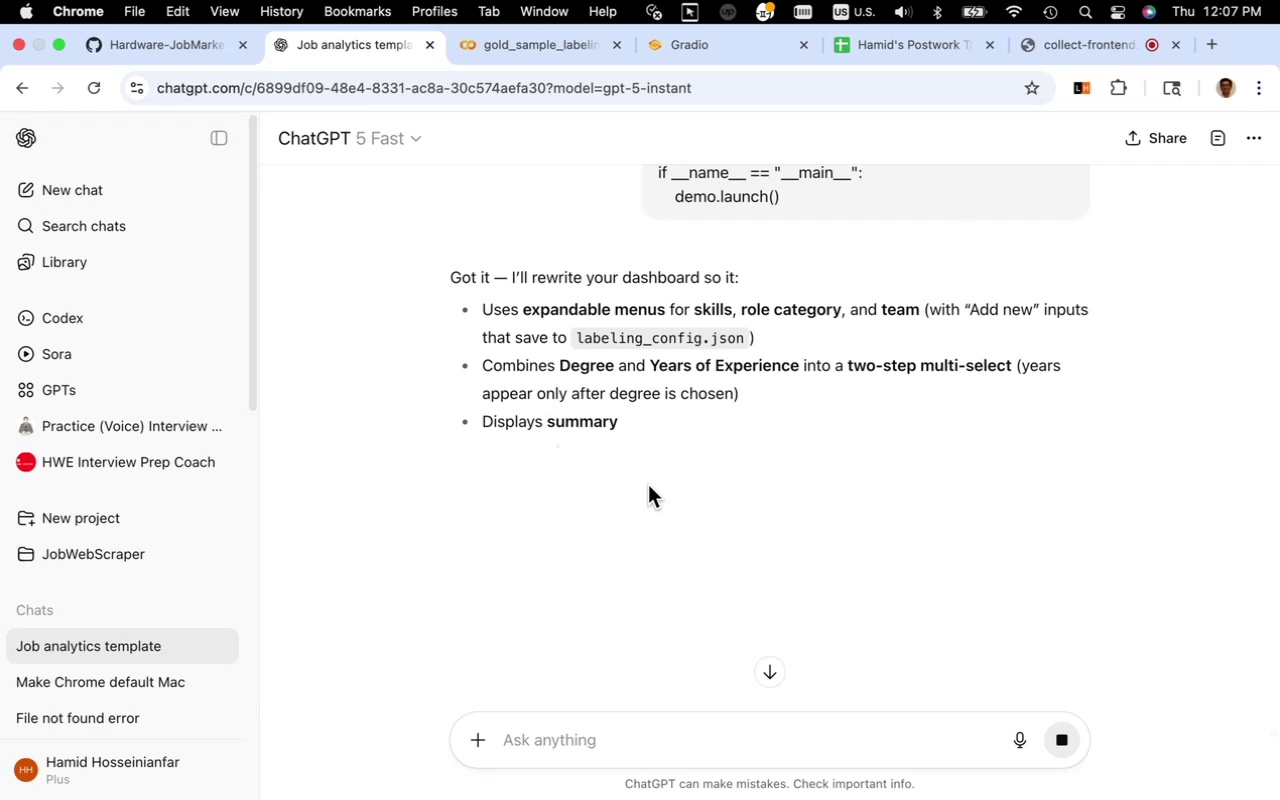 
left_click([797, 313])
 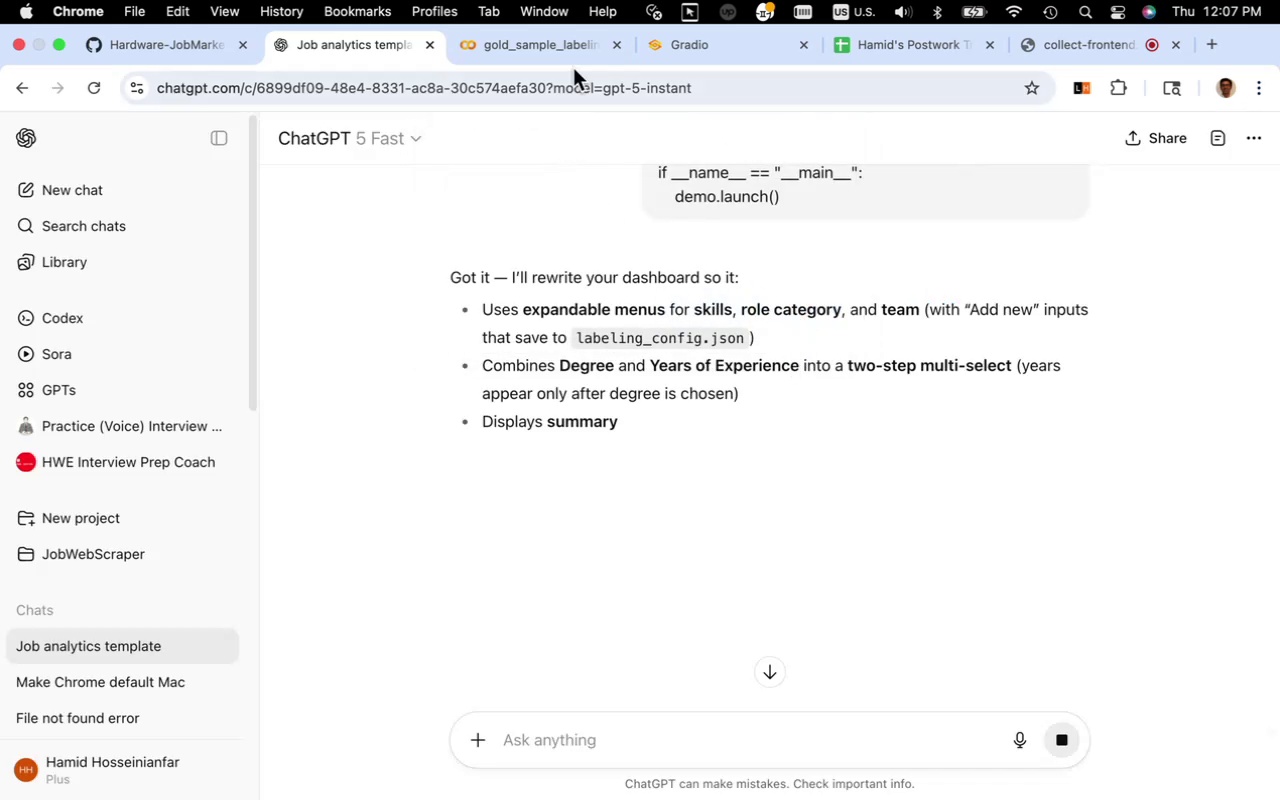 
left_click([568, 46])
 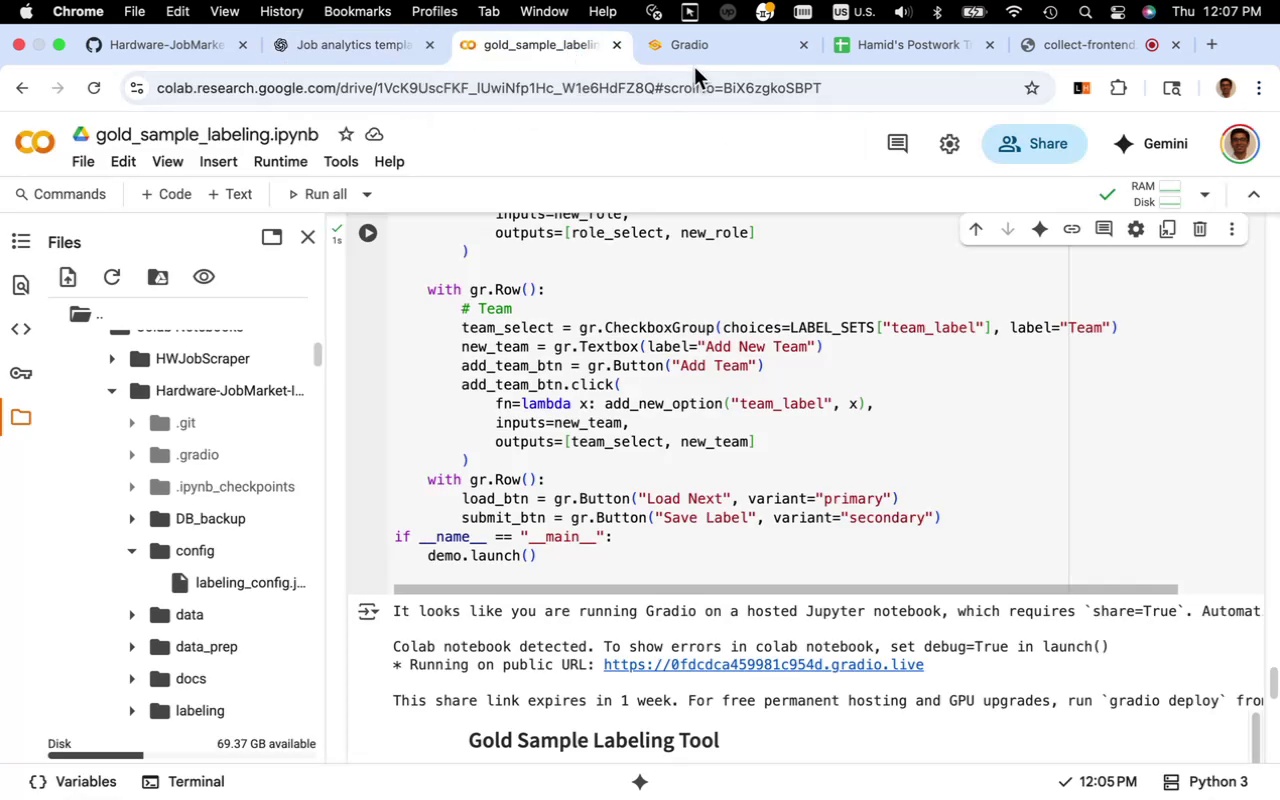 
left_click([716, 52])
 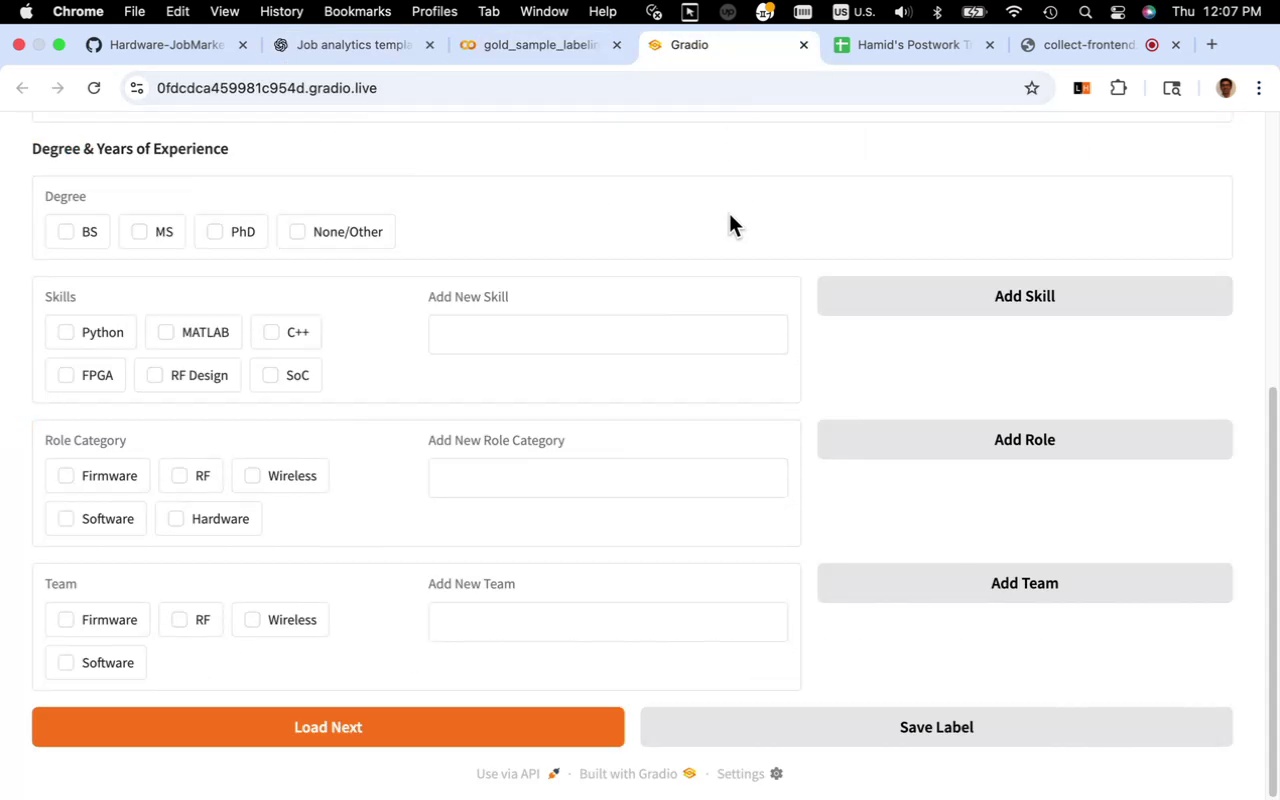 
scroll: coordinate [685, 459], scroll_direction: up, amount: 8.0
 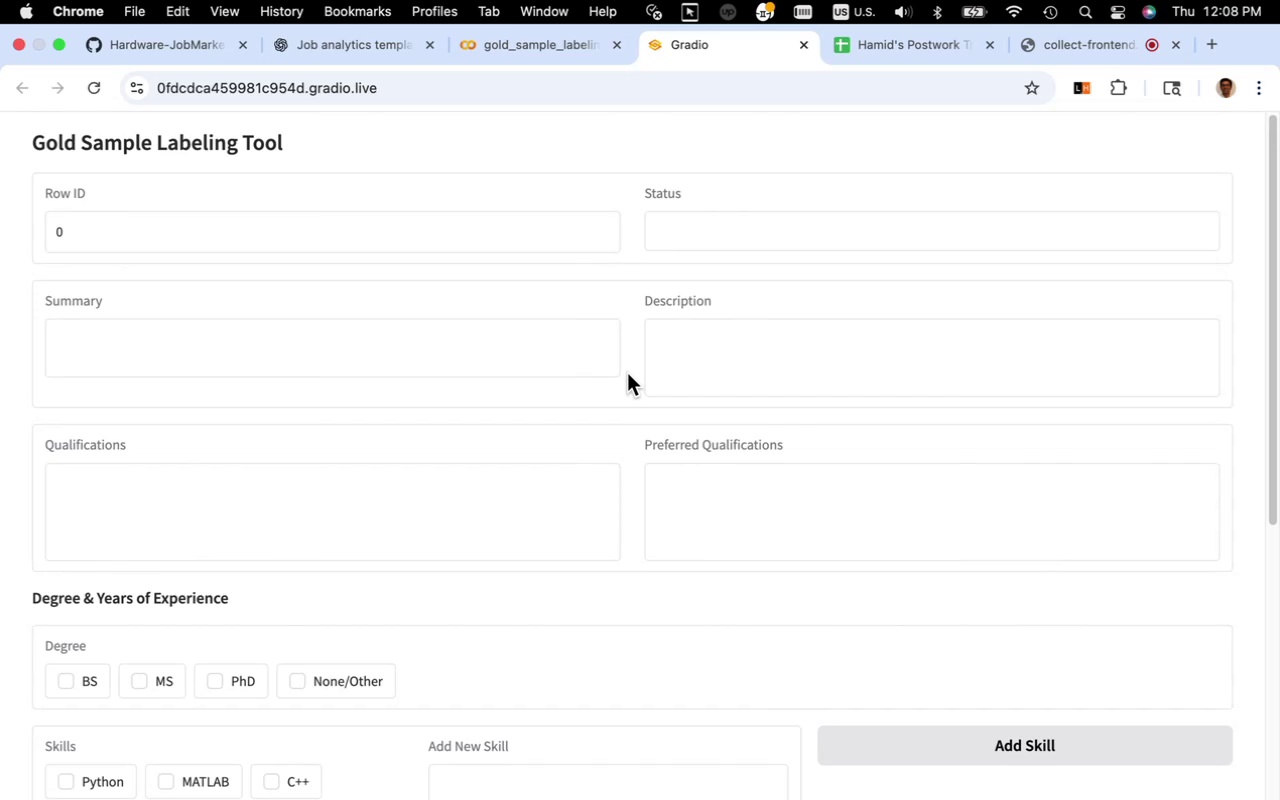 
wait(30.38)
 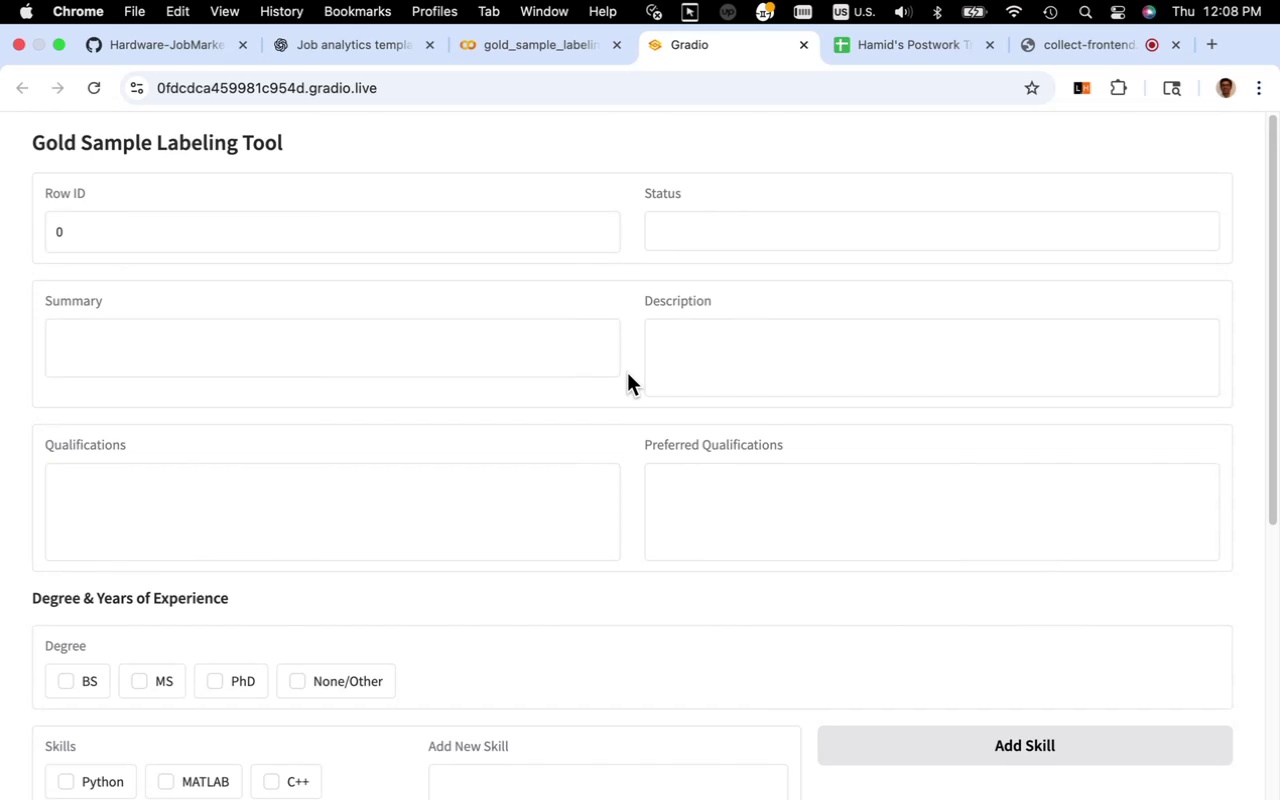 
scroll: coordinate [627, 373], scroll_direction: down, amount: 4.0
 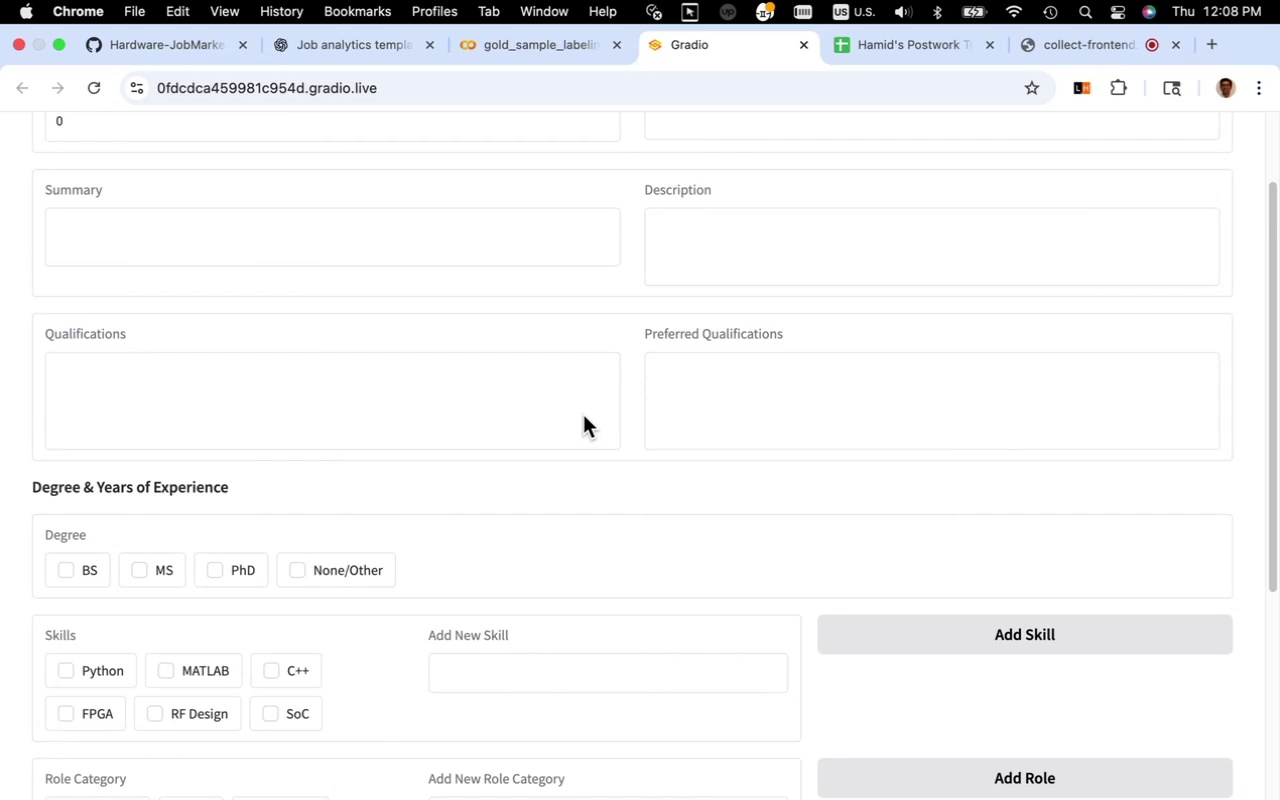 
wait(32.16)
 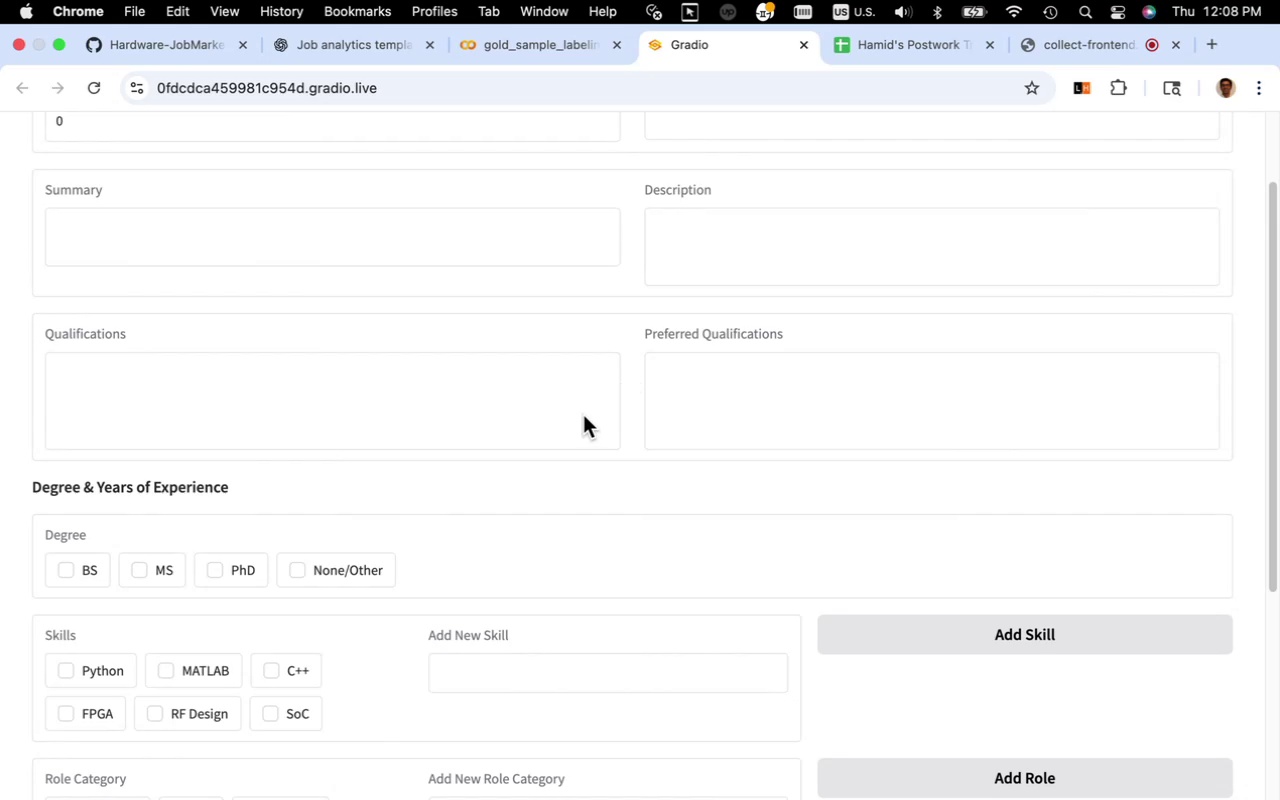 
left_click([388, 58])
 